 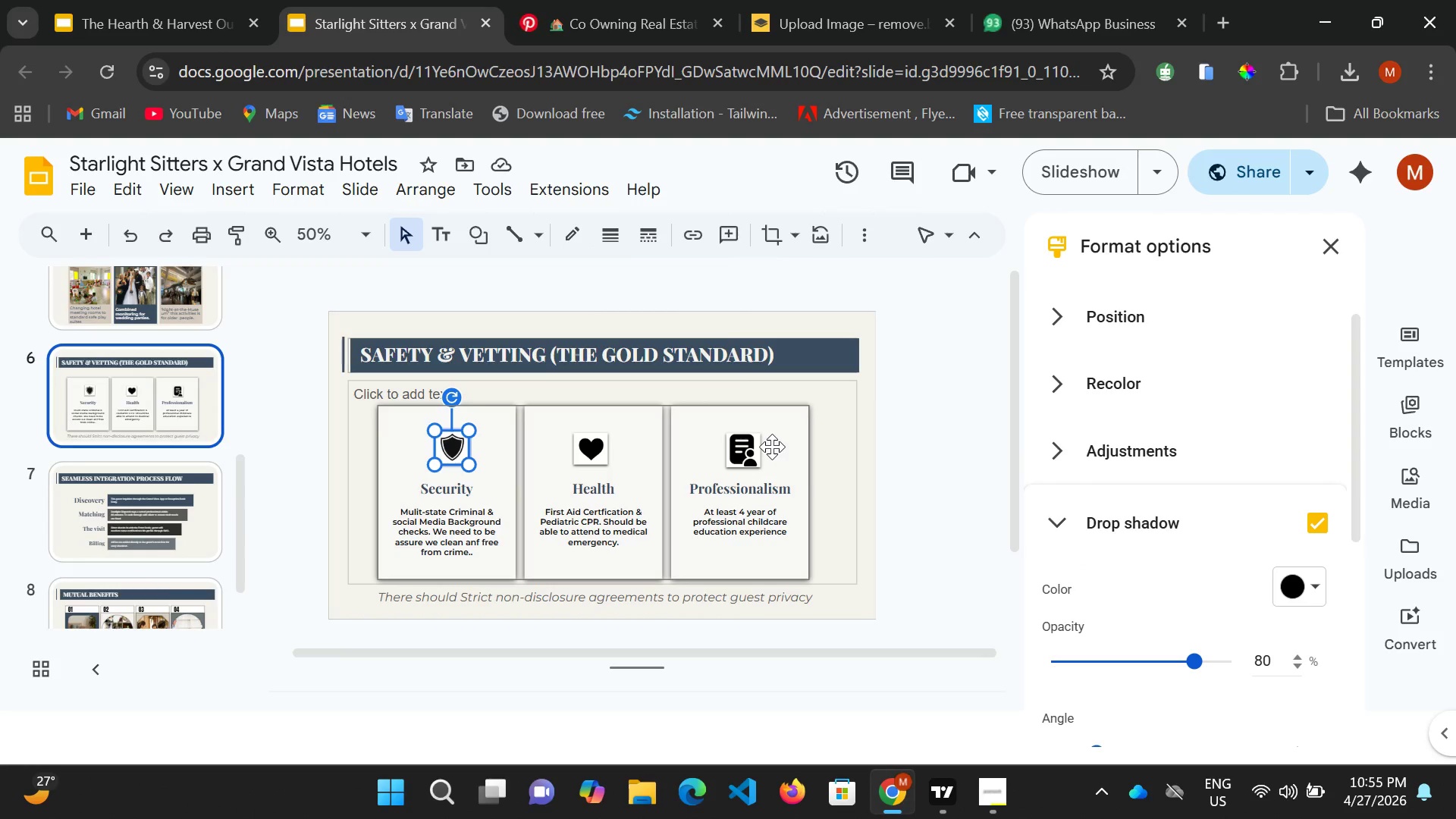 
scroll: coordinate [164, 397], scroll_direction: up, amount: 3.0
 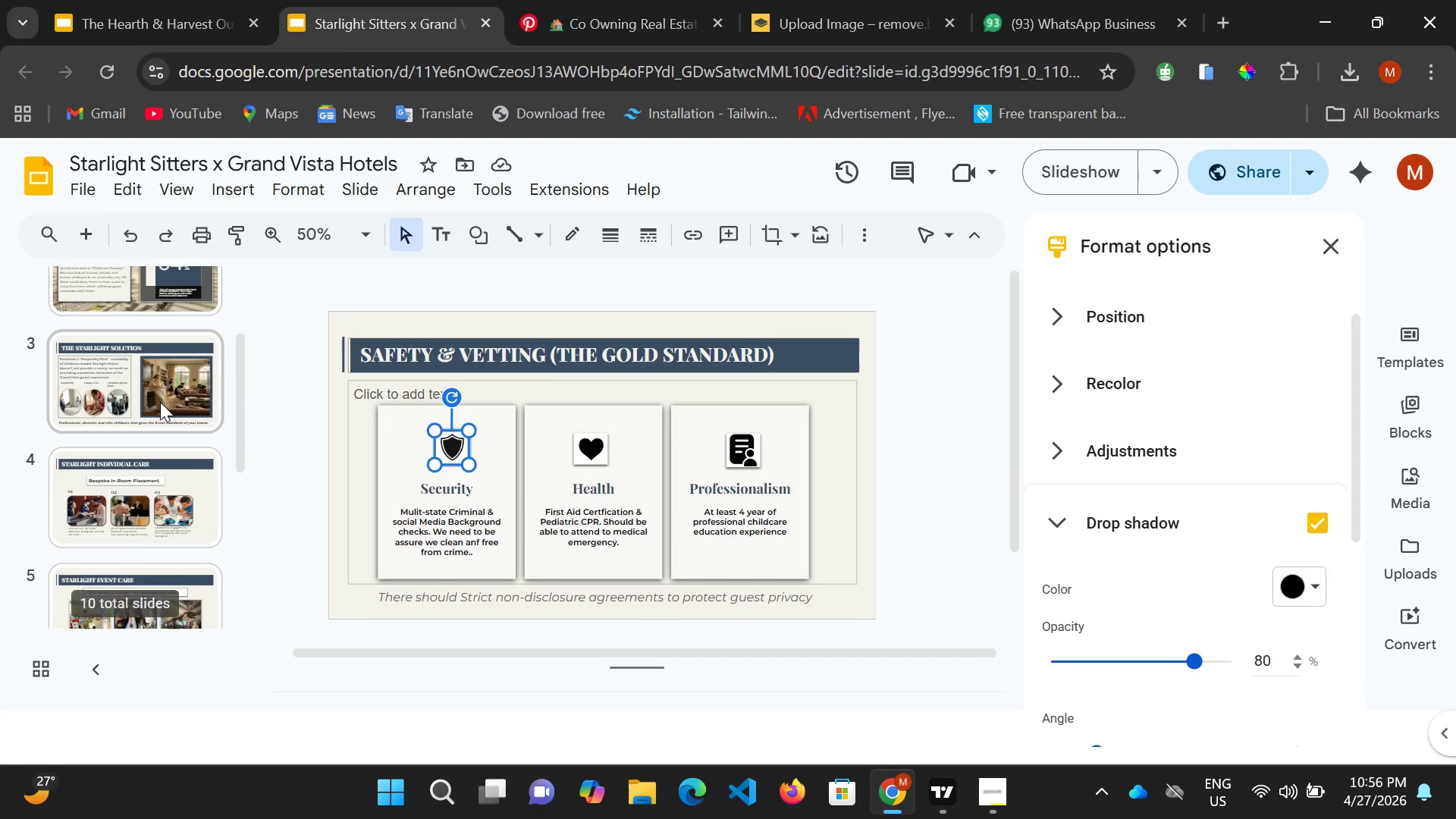 
scroll: coordinate [160, 402], scroll_direction: down, amount: 1.0
 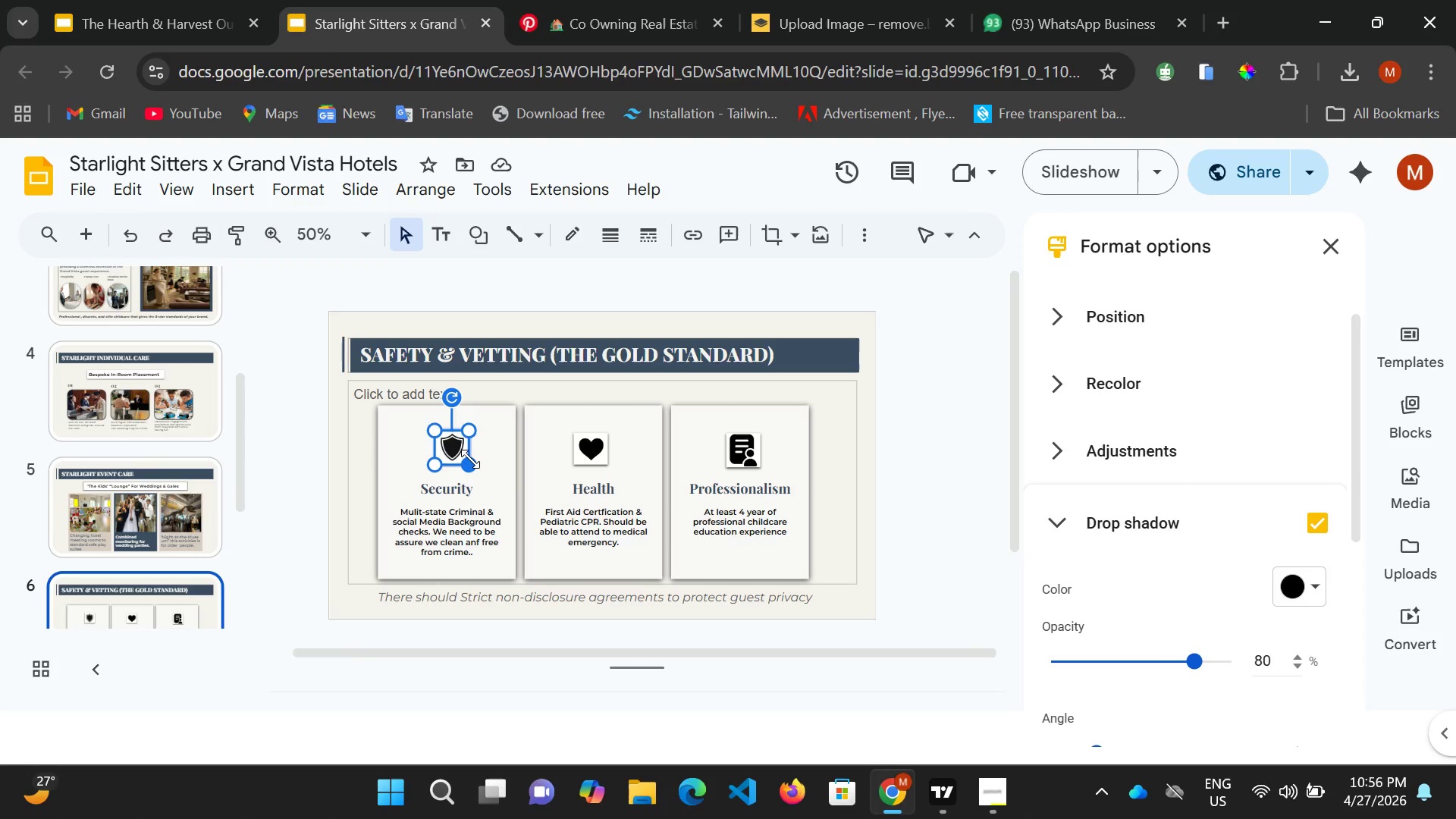 
wait(11.84)
 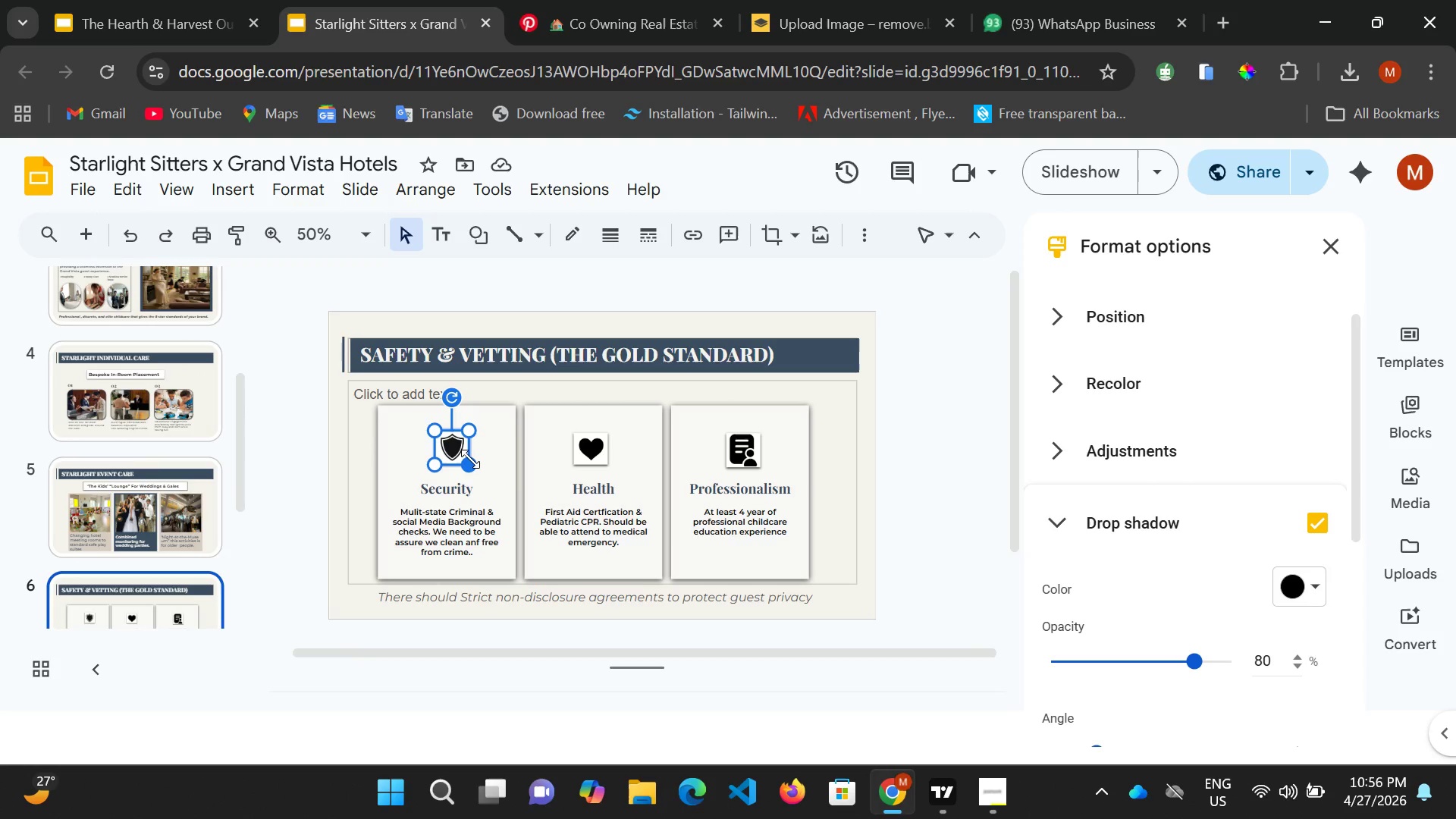 
left_click([365, 560])
 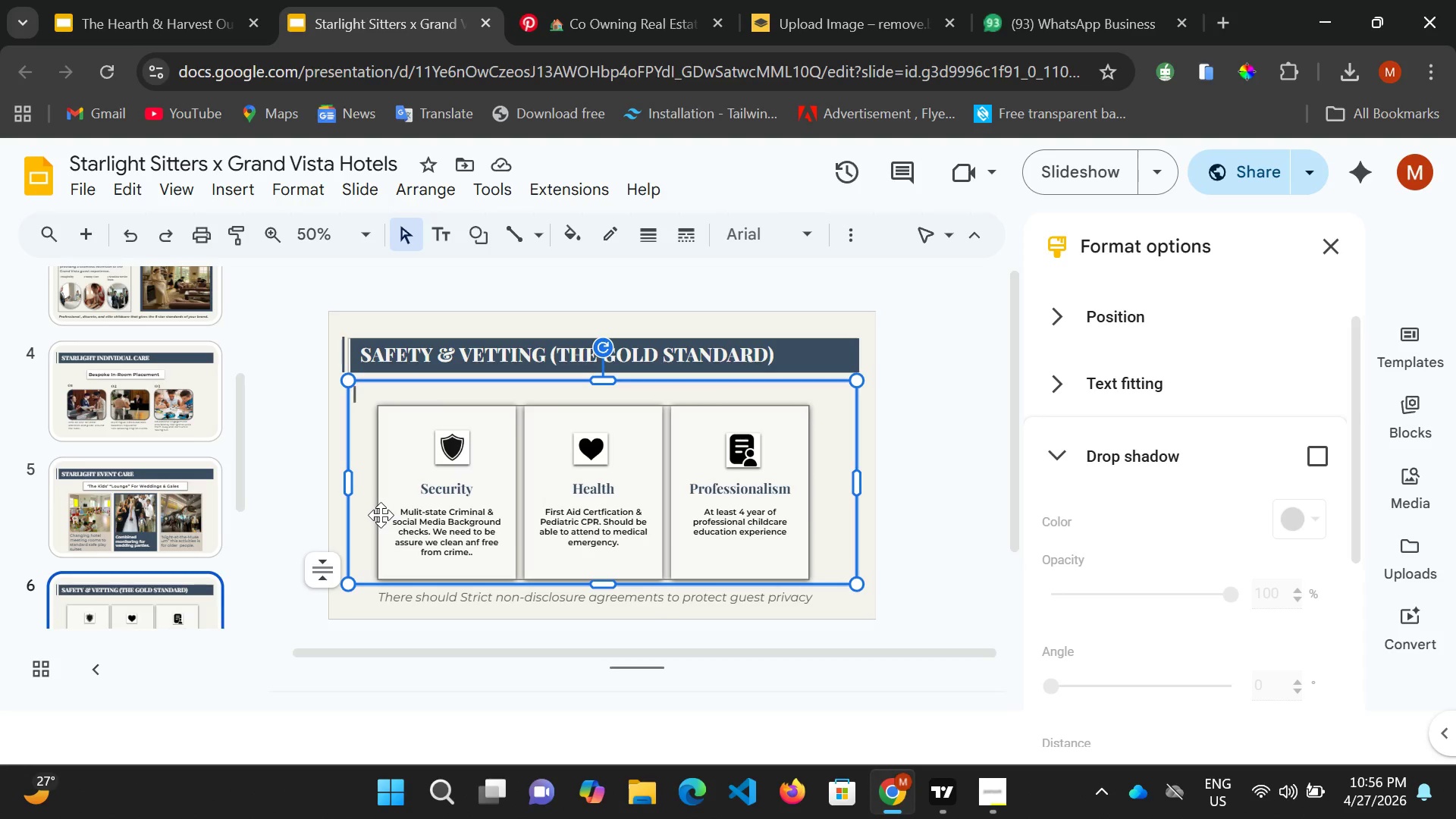 
wait(20.14)
 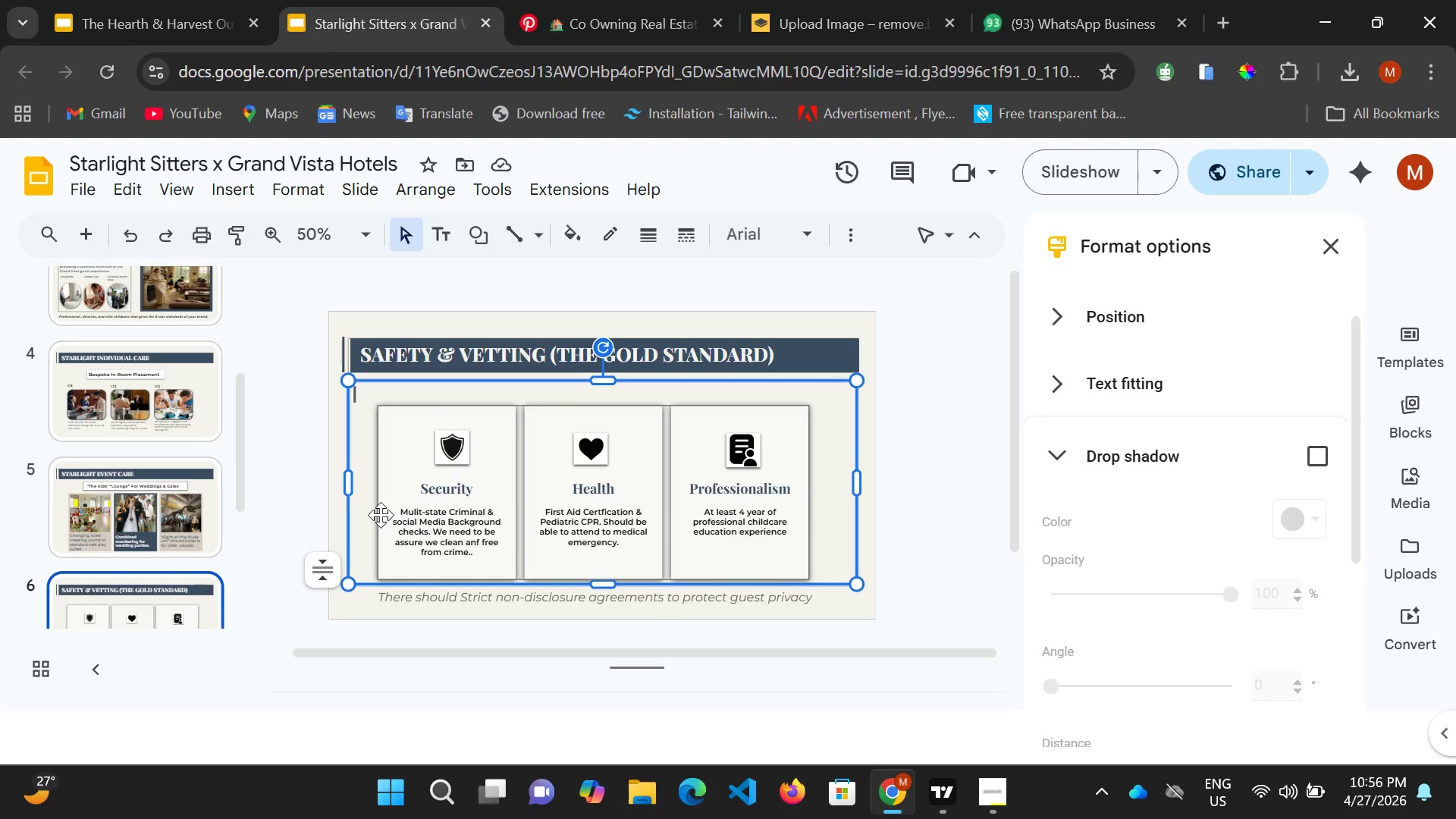 
left_click([1075, 175])
 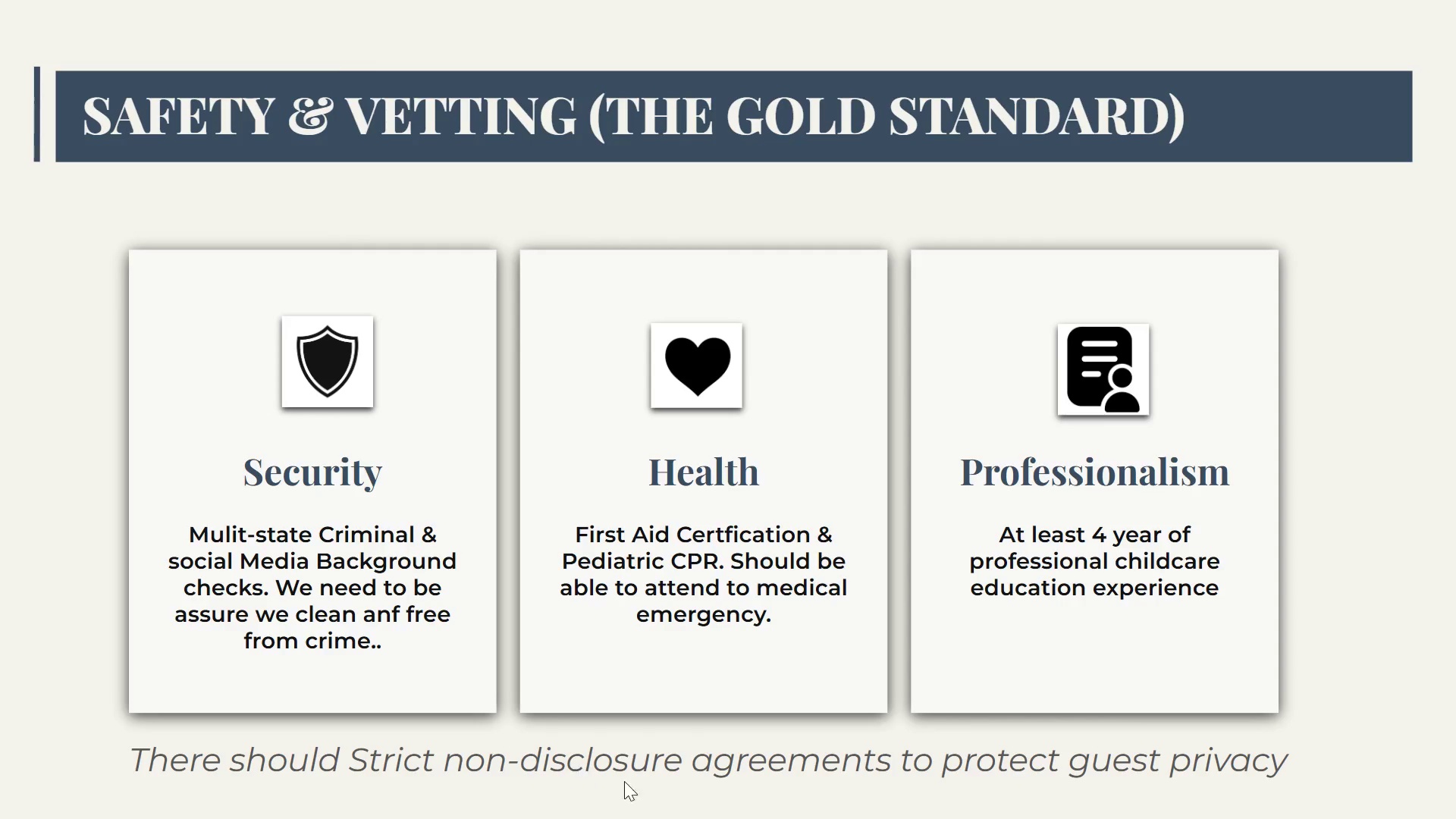 
wait(10.91)
 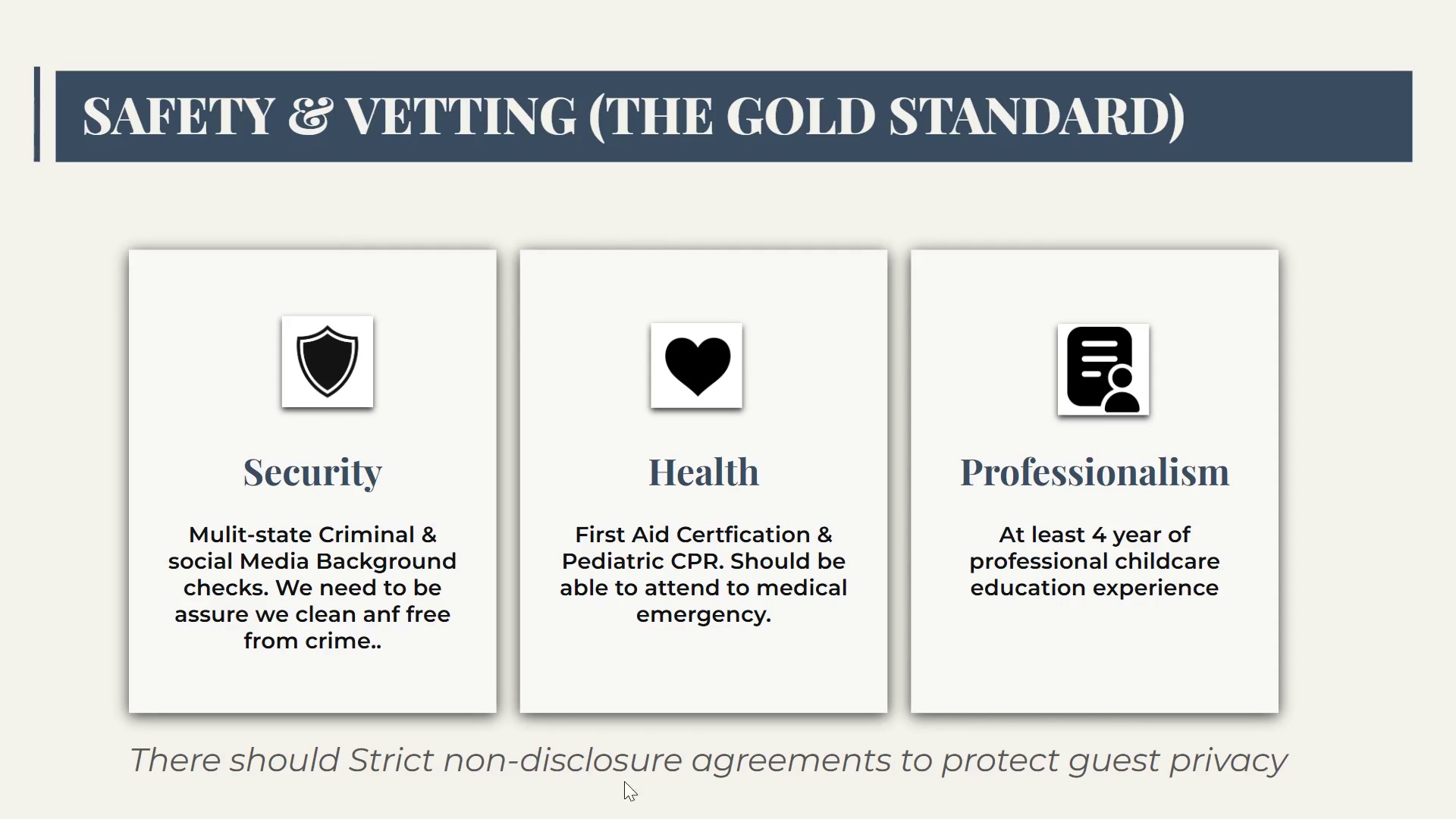 
key(Escape)
 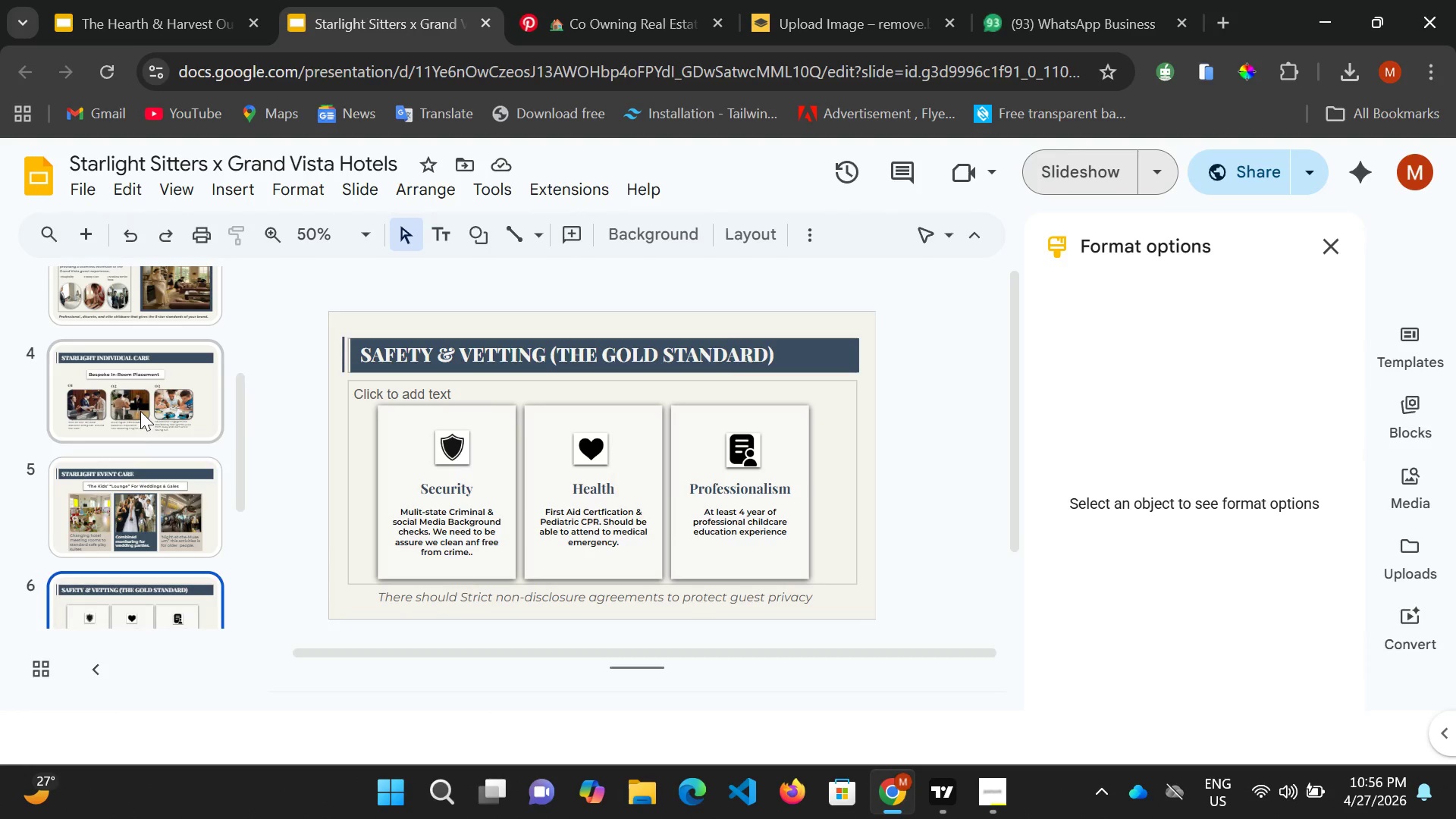 
left_click([148, 382])
 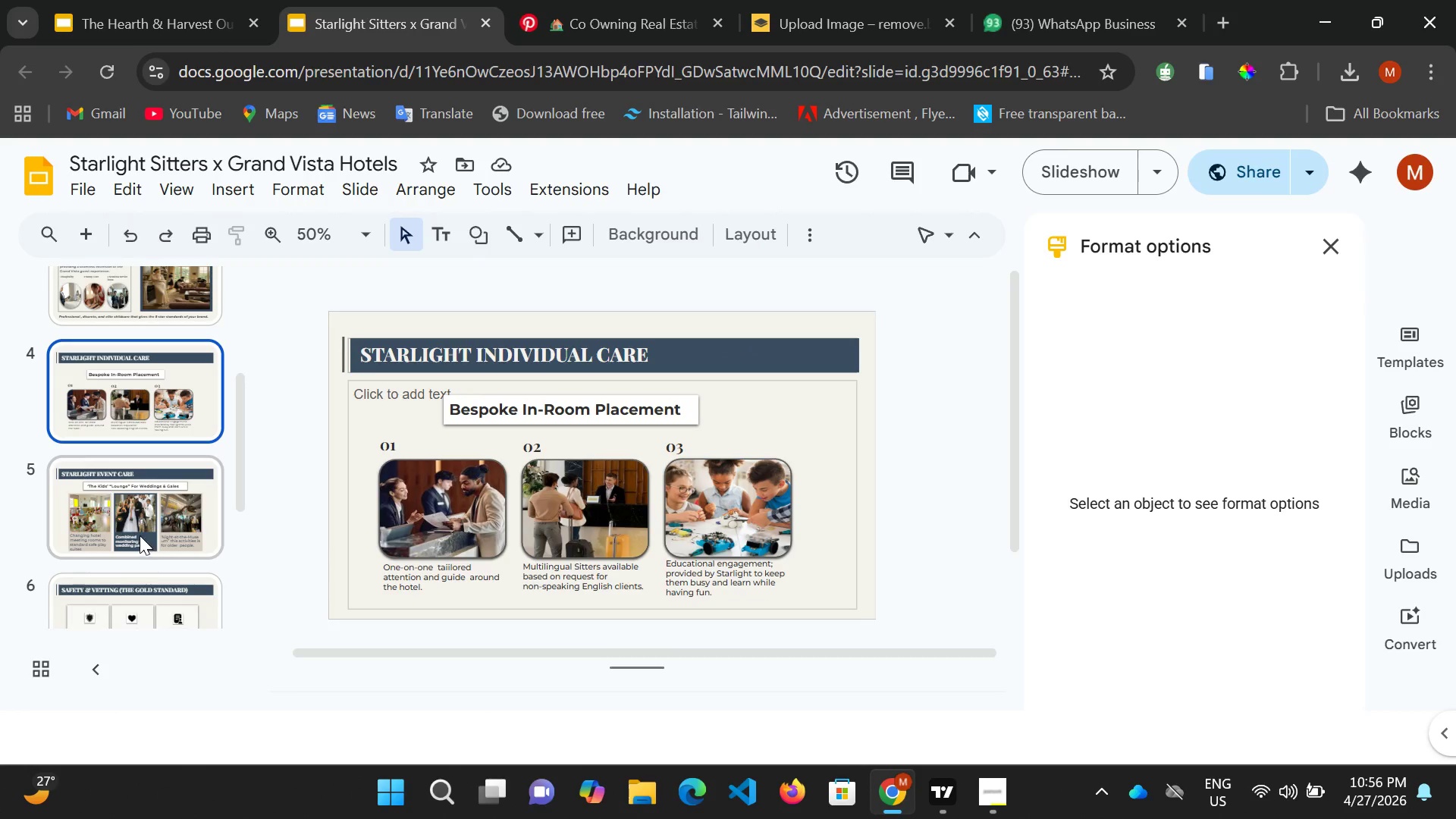 
scroll: coordinate [140, 534], scroll_direction: down, amount: 2.0
 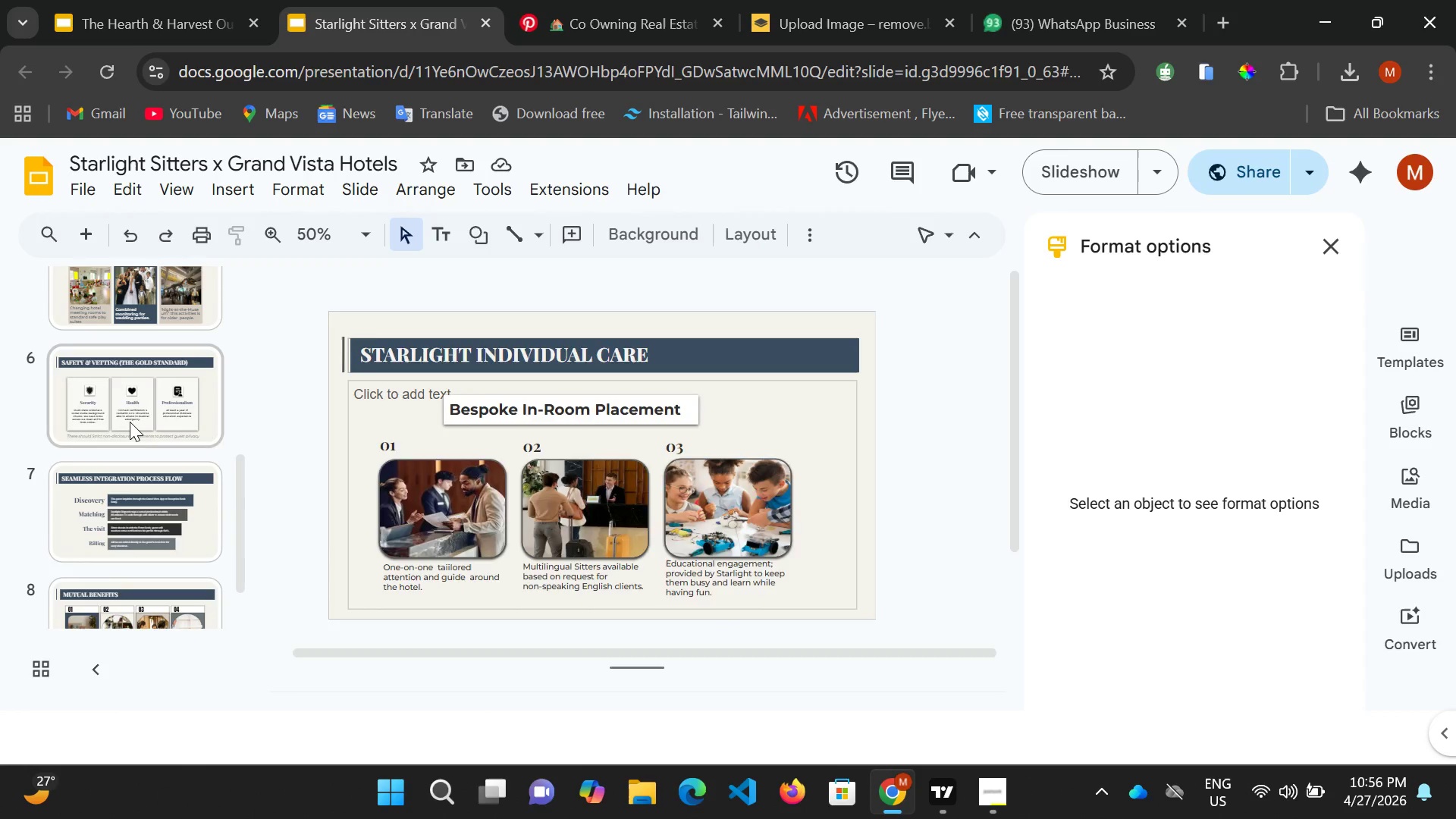 
left_click([130, 422])
 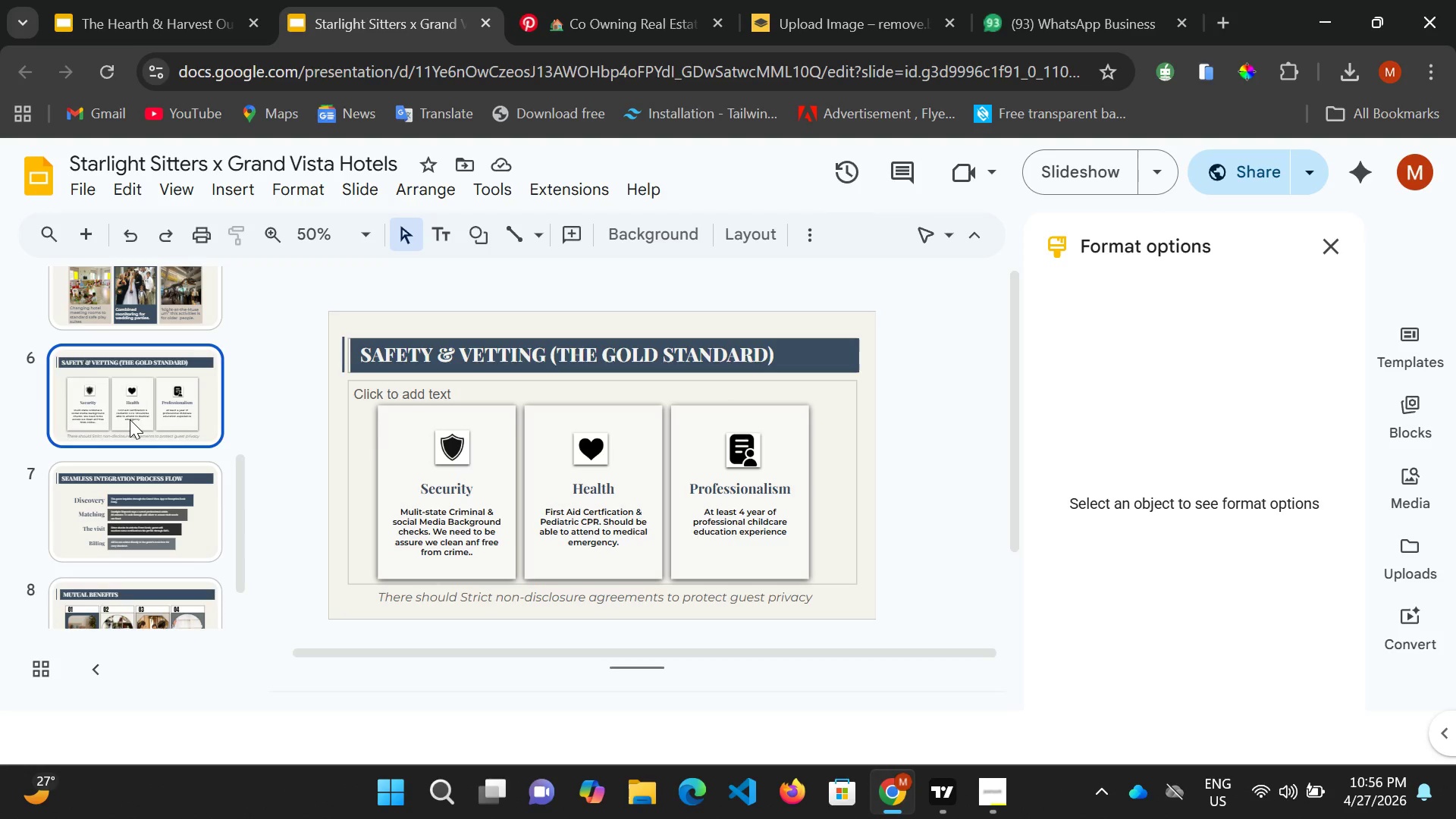 
wait(7.92)
 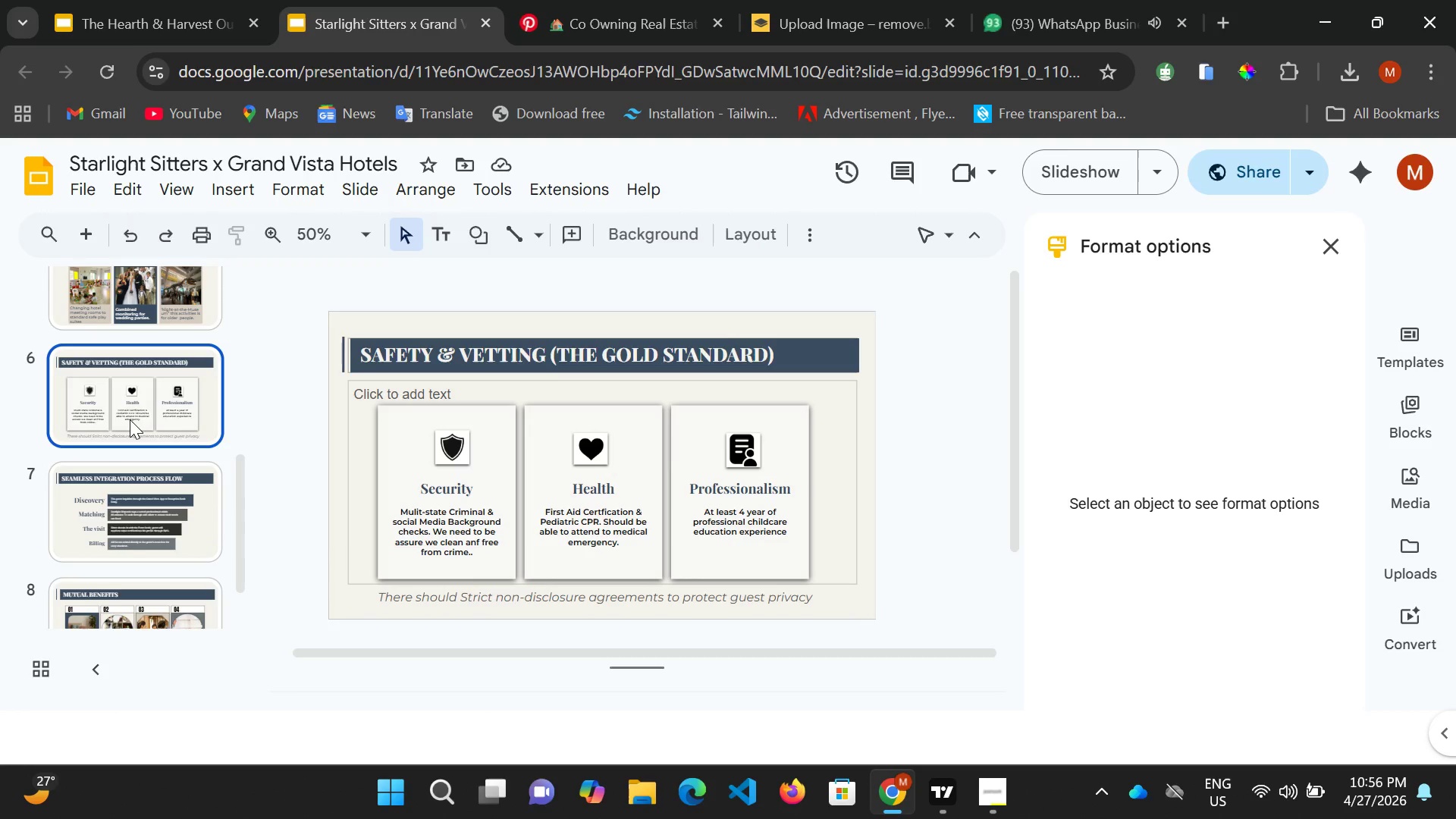 
scroll: coordinate [170, 515], scroll_direction: down, amount: 3.0
 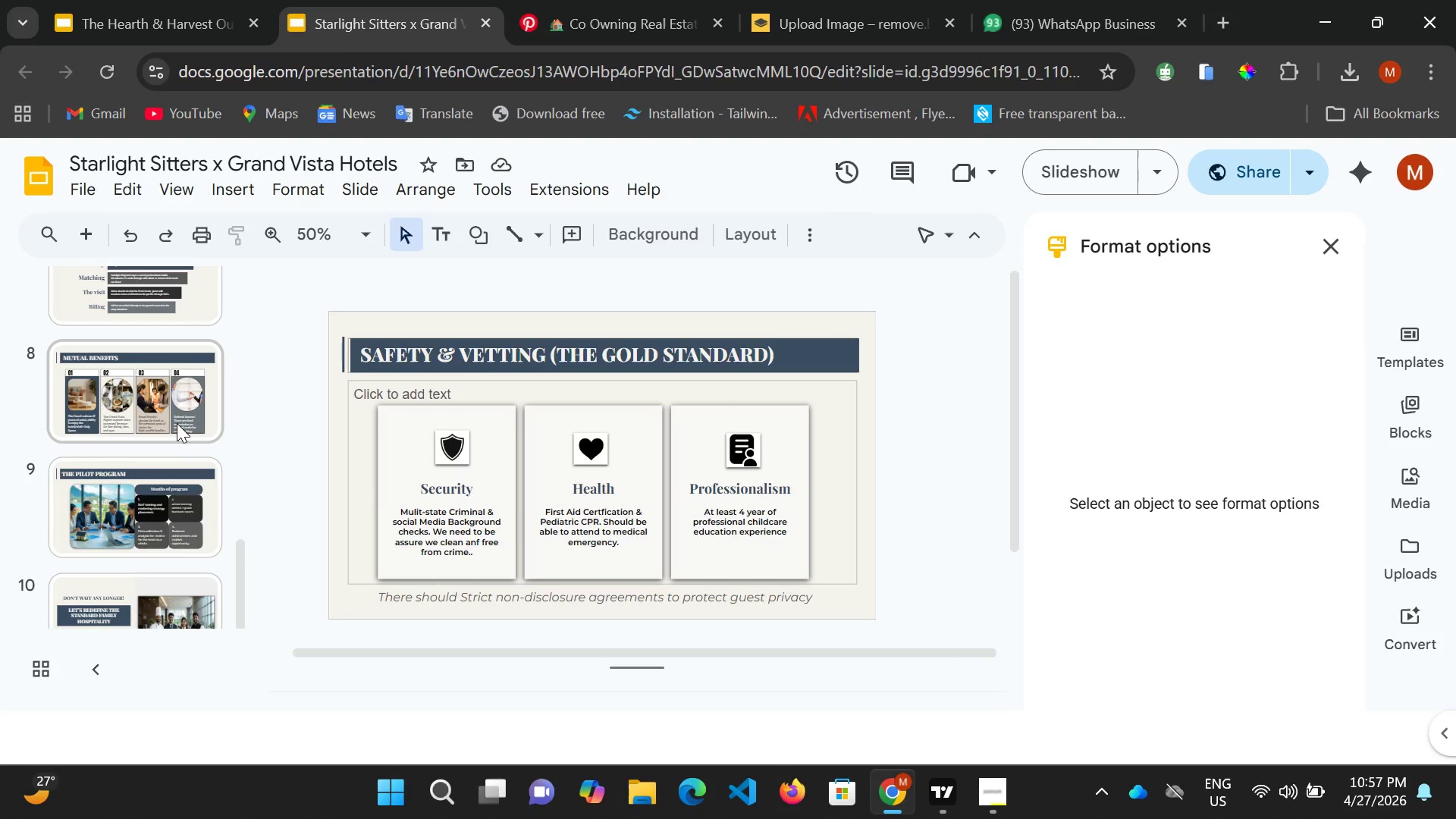 
left_click([177, 423])
 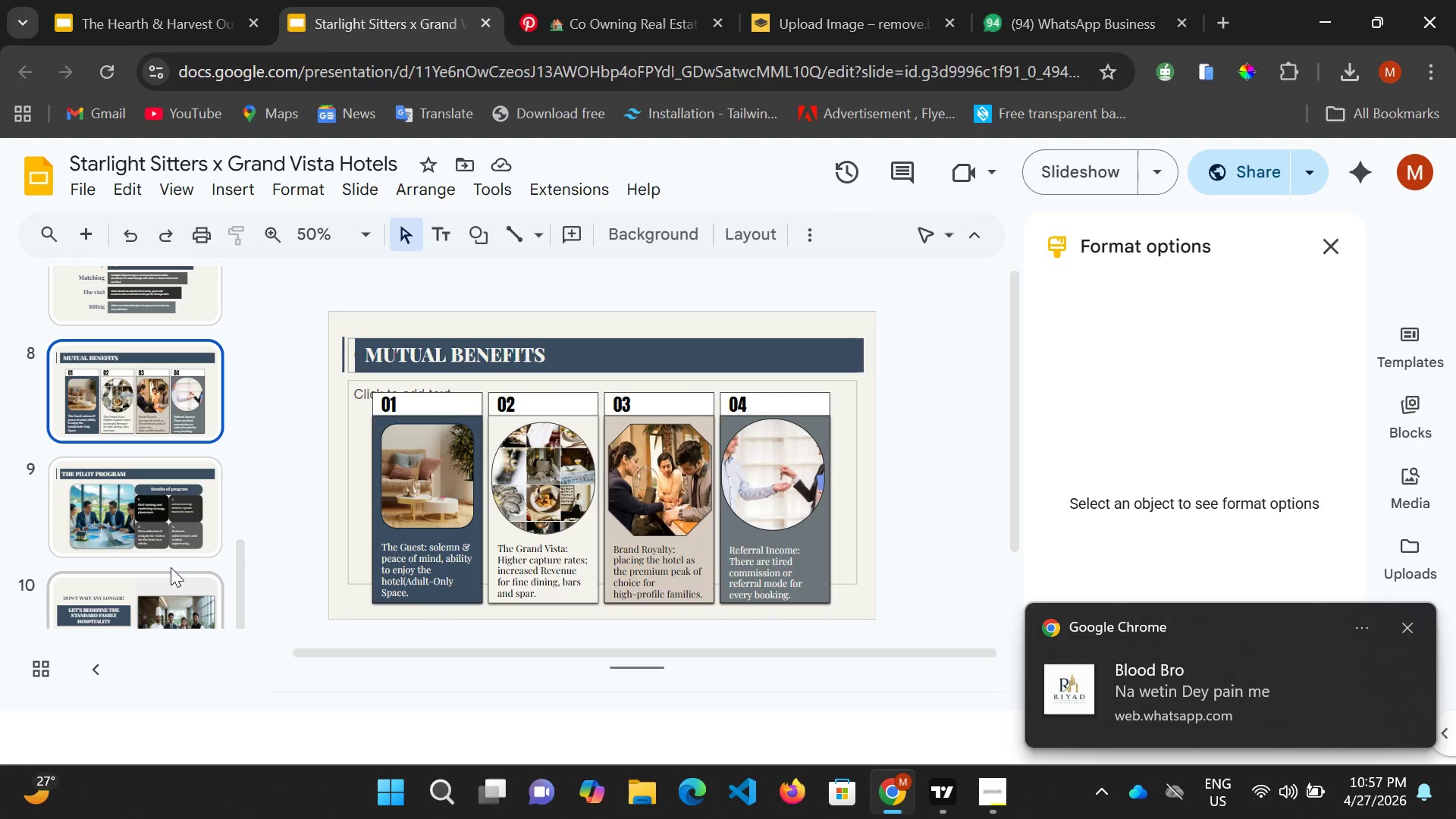 
wait(8.14)
 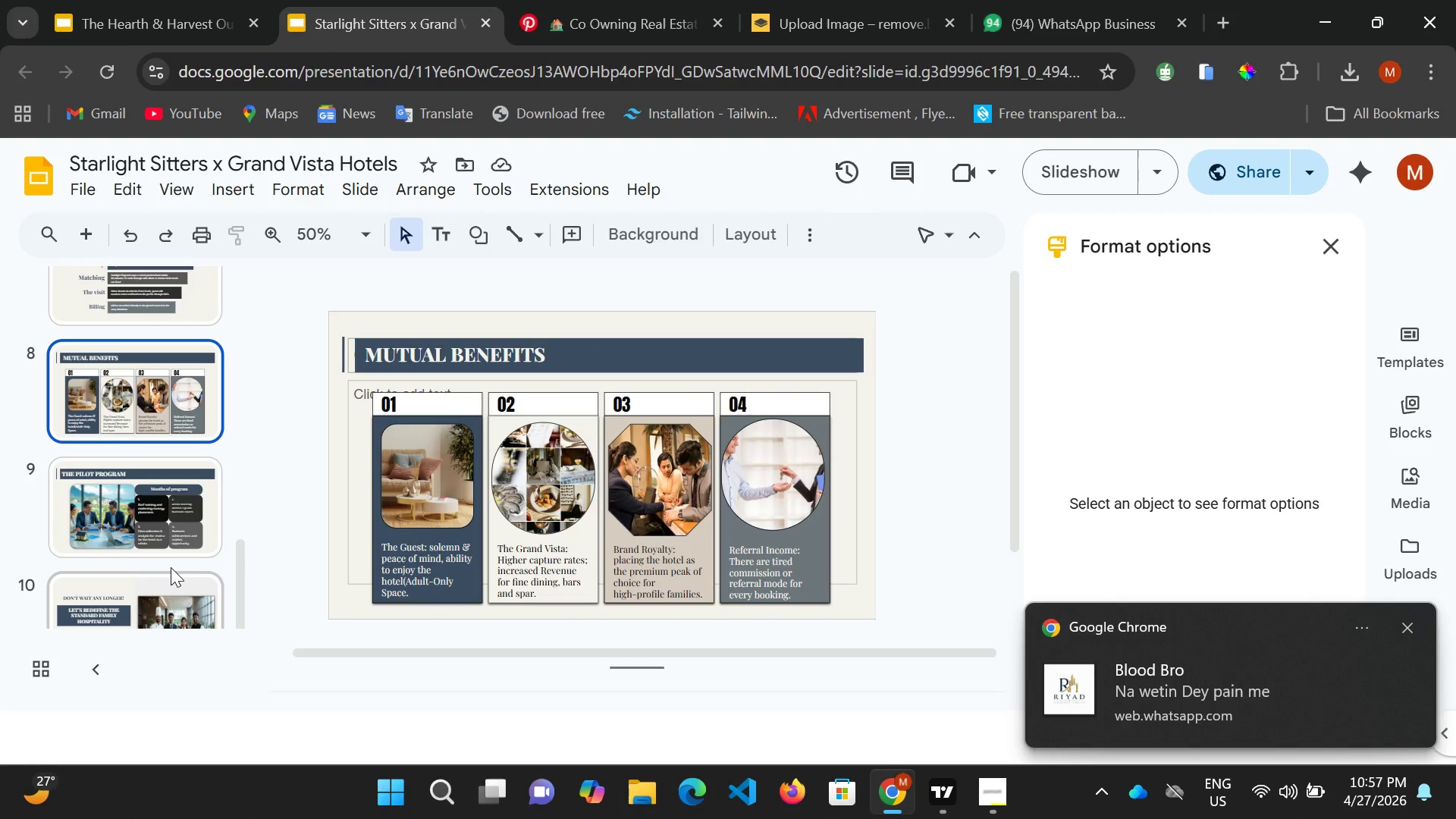 
scroll: coordinate [224, 483], scroll_direction: down, amount: 1.0
 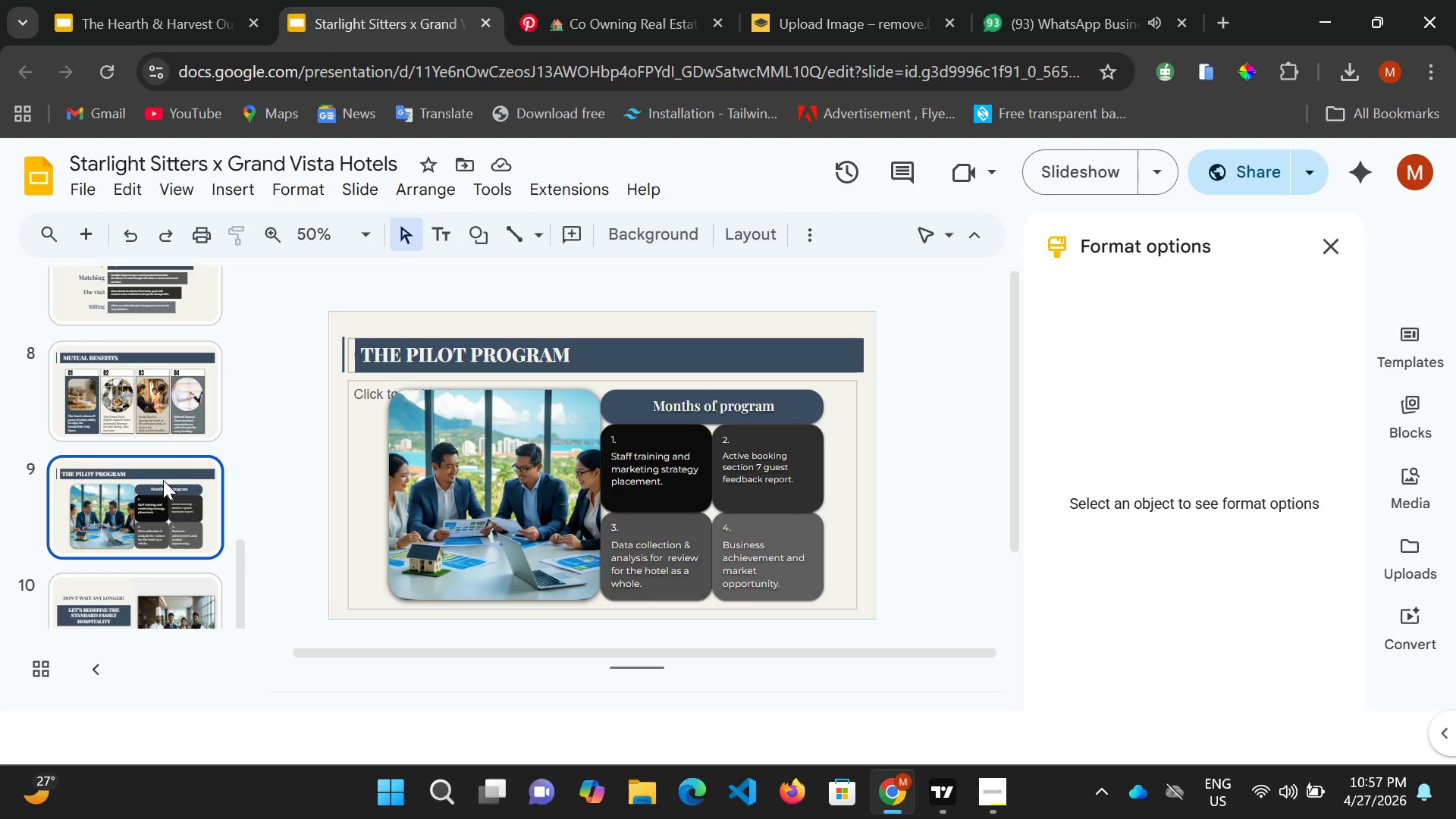 
wait(5.08)
 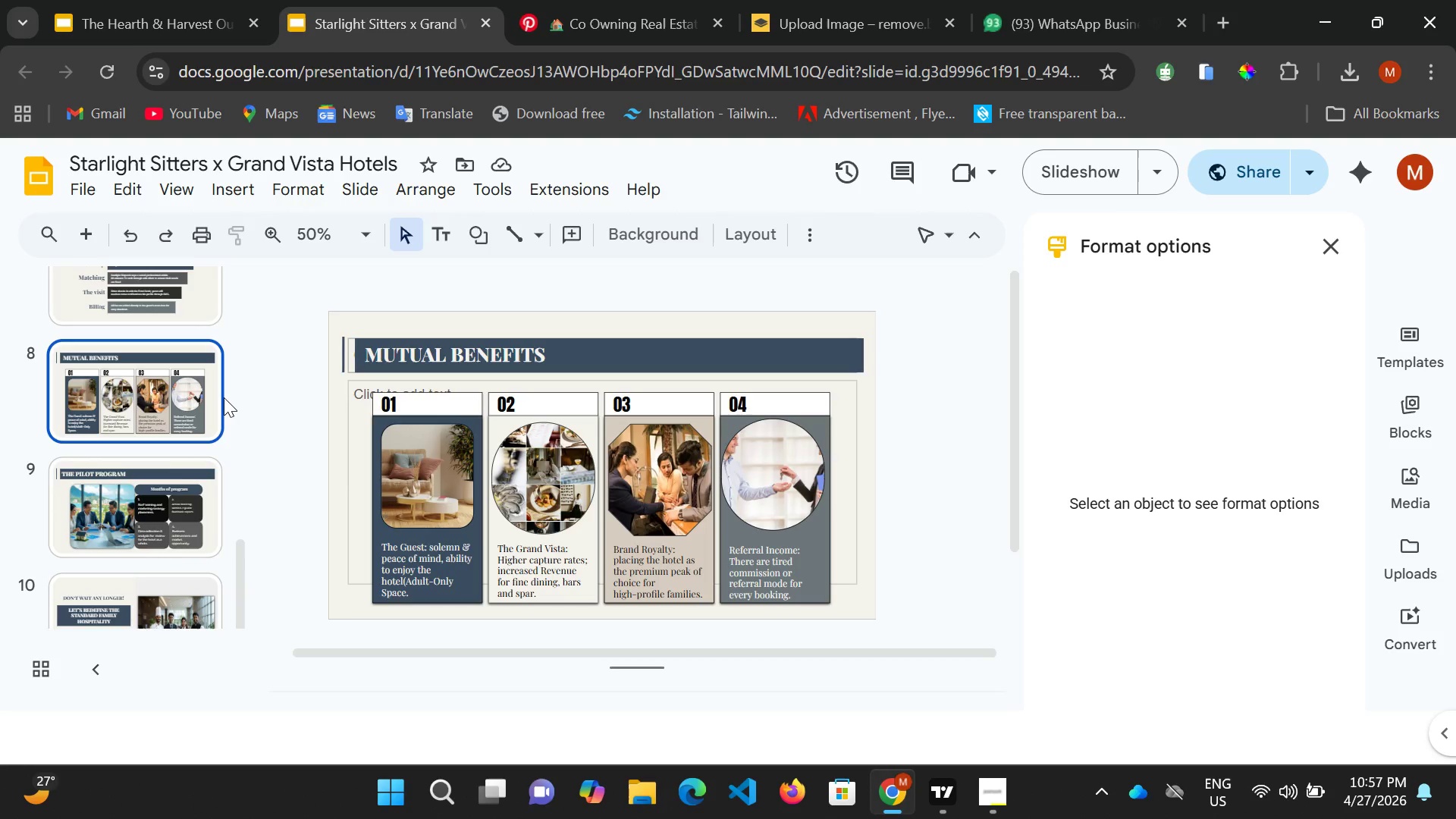 
left_click([479, 364])
 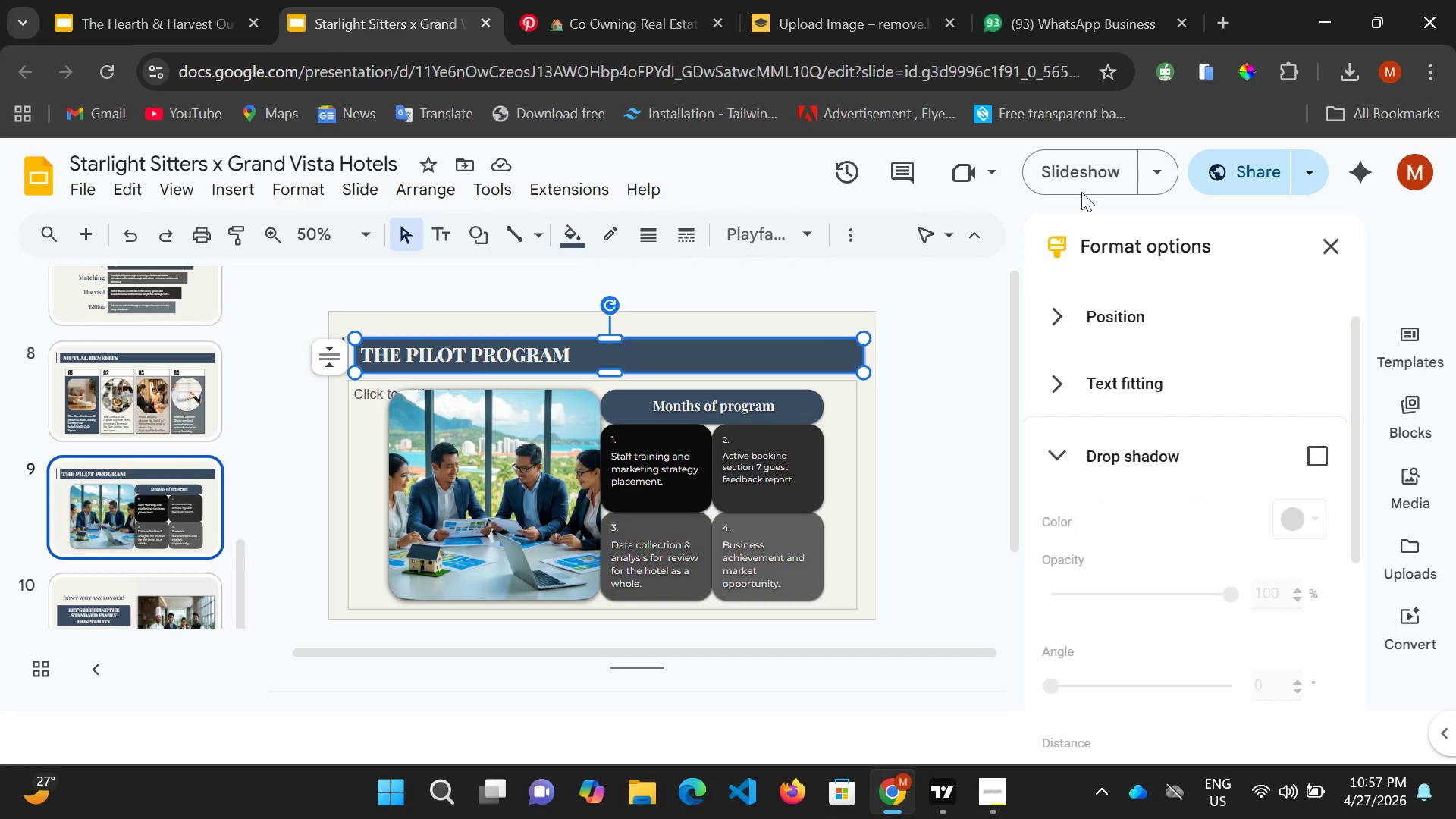 
left_click([1080, 177])
 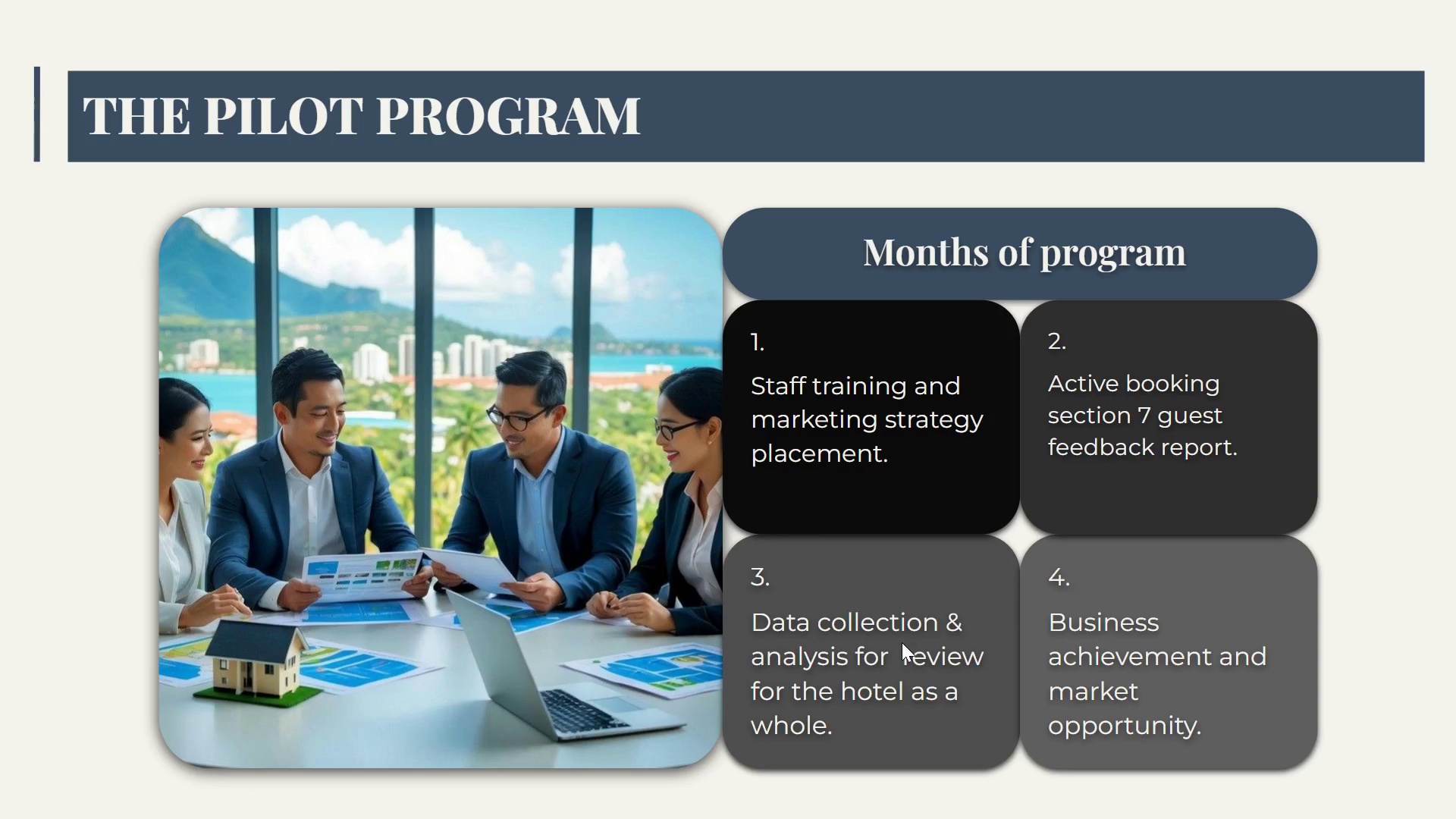 
wait(18.24)
 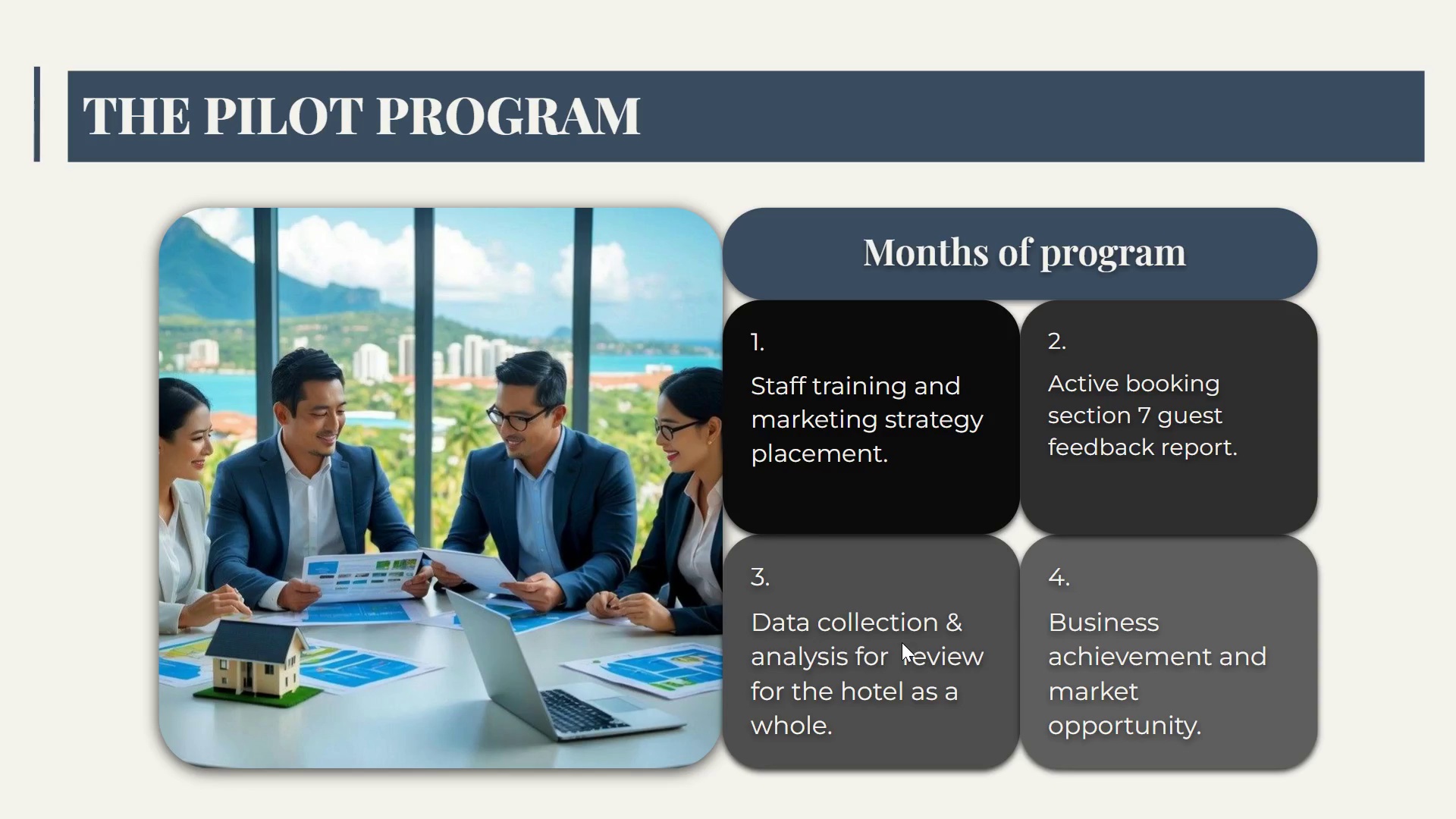 
key(Escape)
 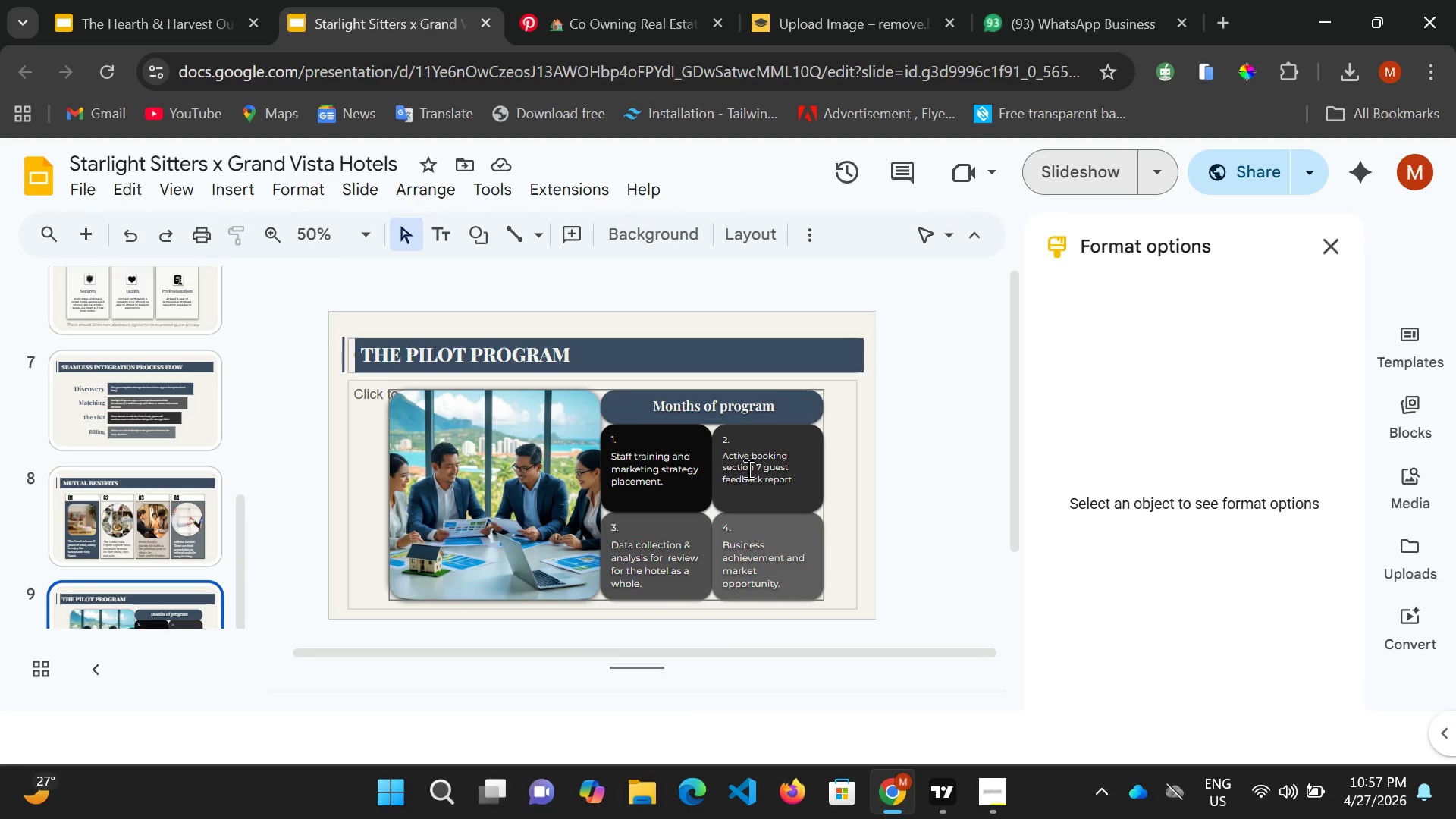 
left_click([756, 466])
 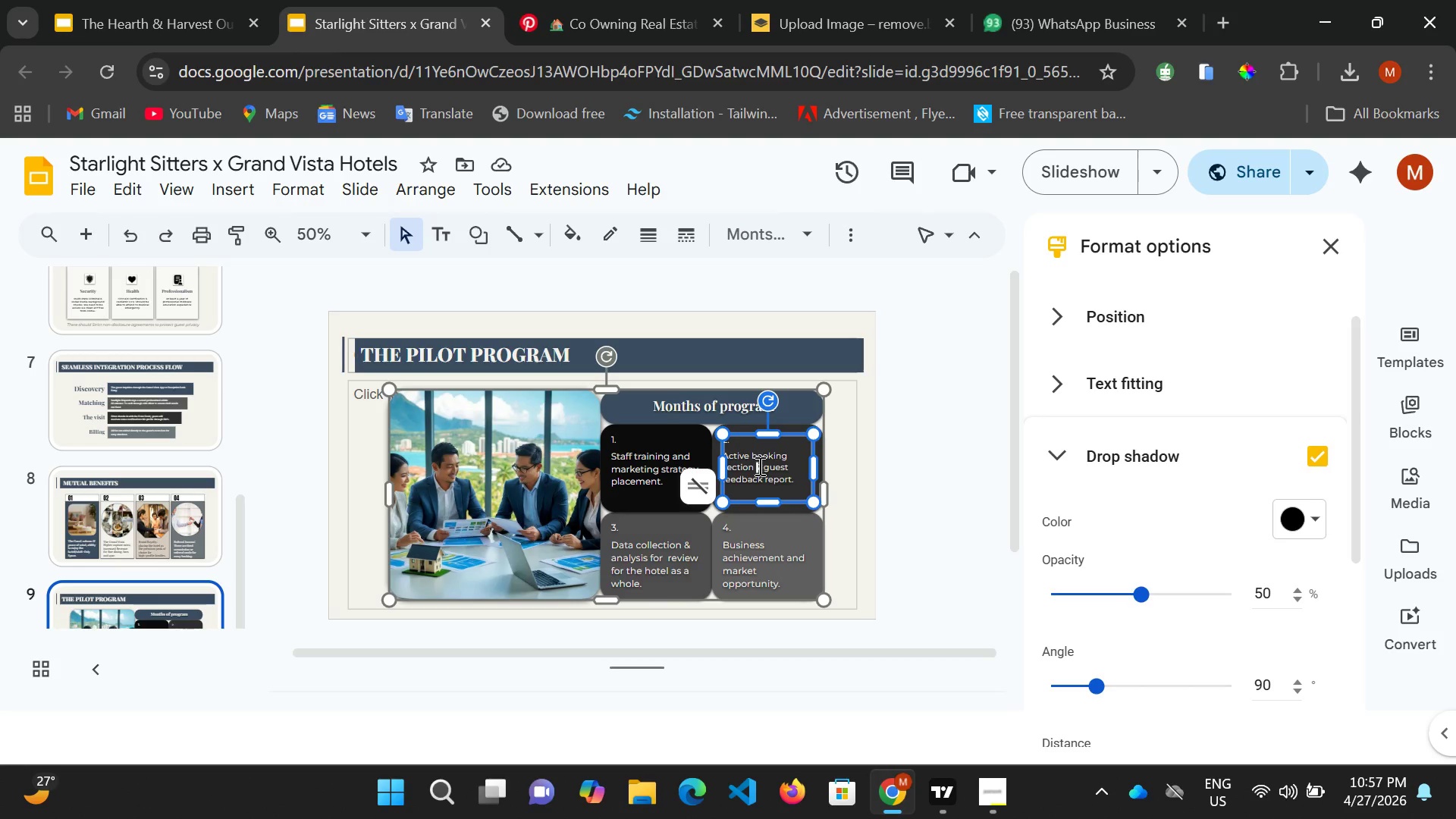 
left_click([759, 466])
 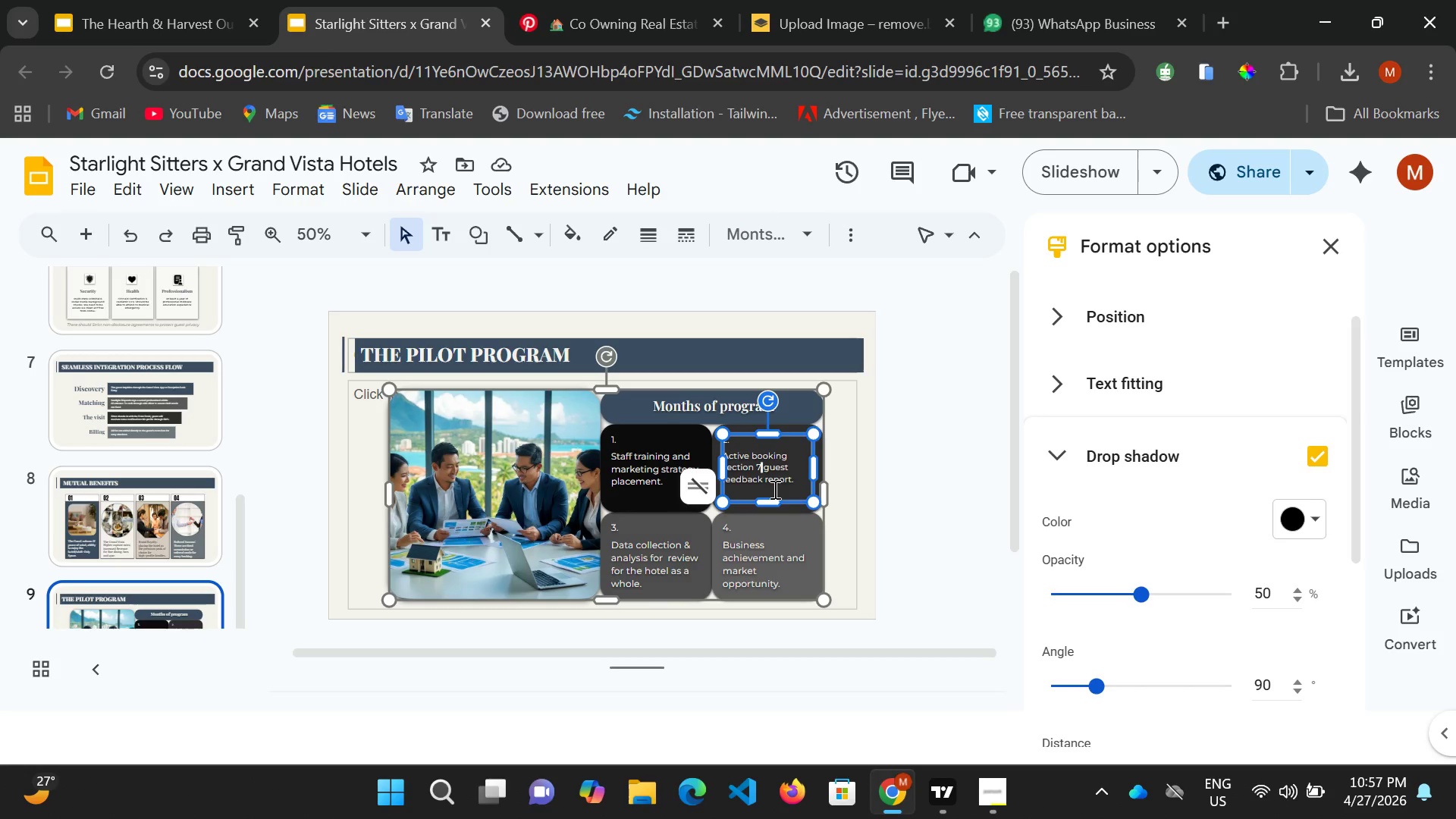 
key(Backspace)
 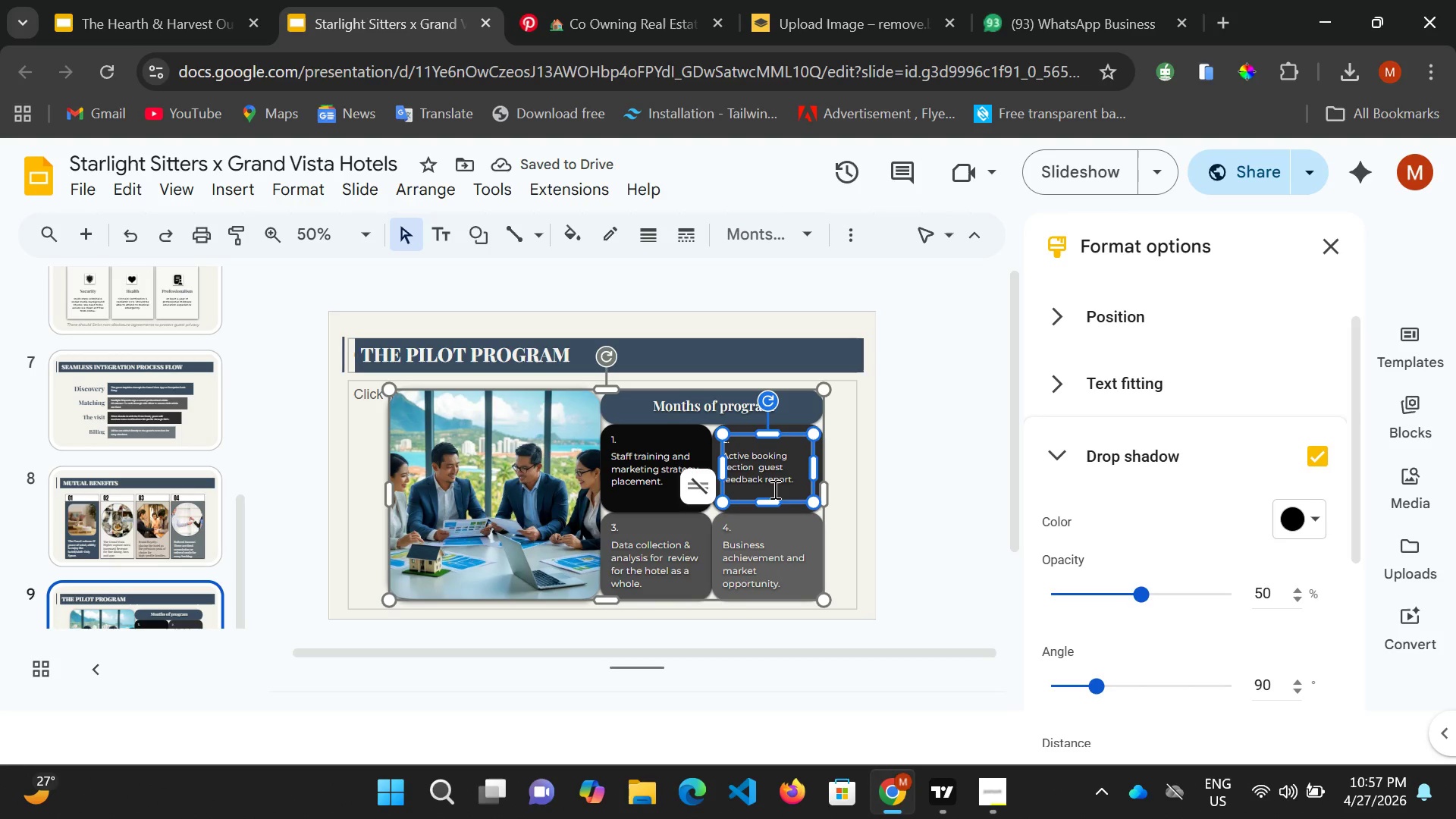 
wait(5.14)
 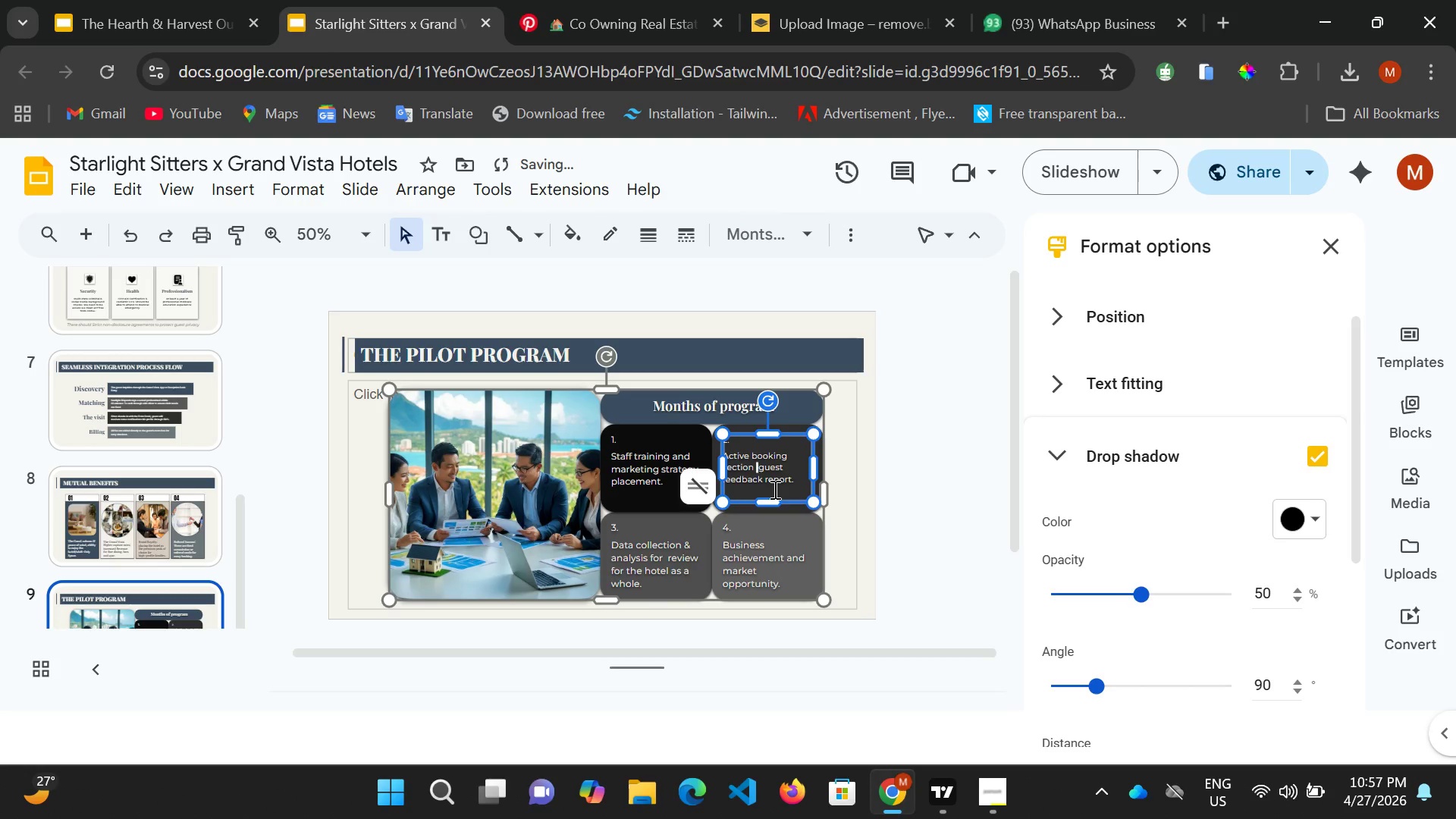 
key(Shift+7)
 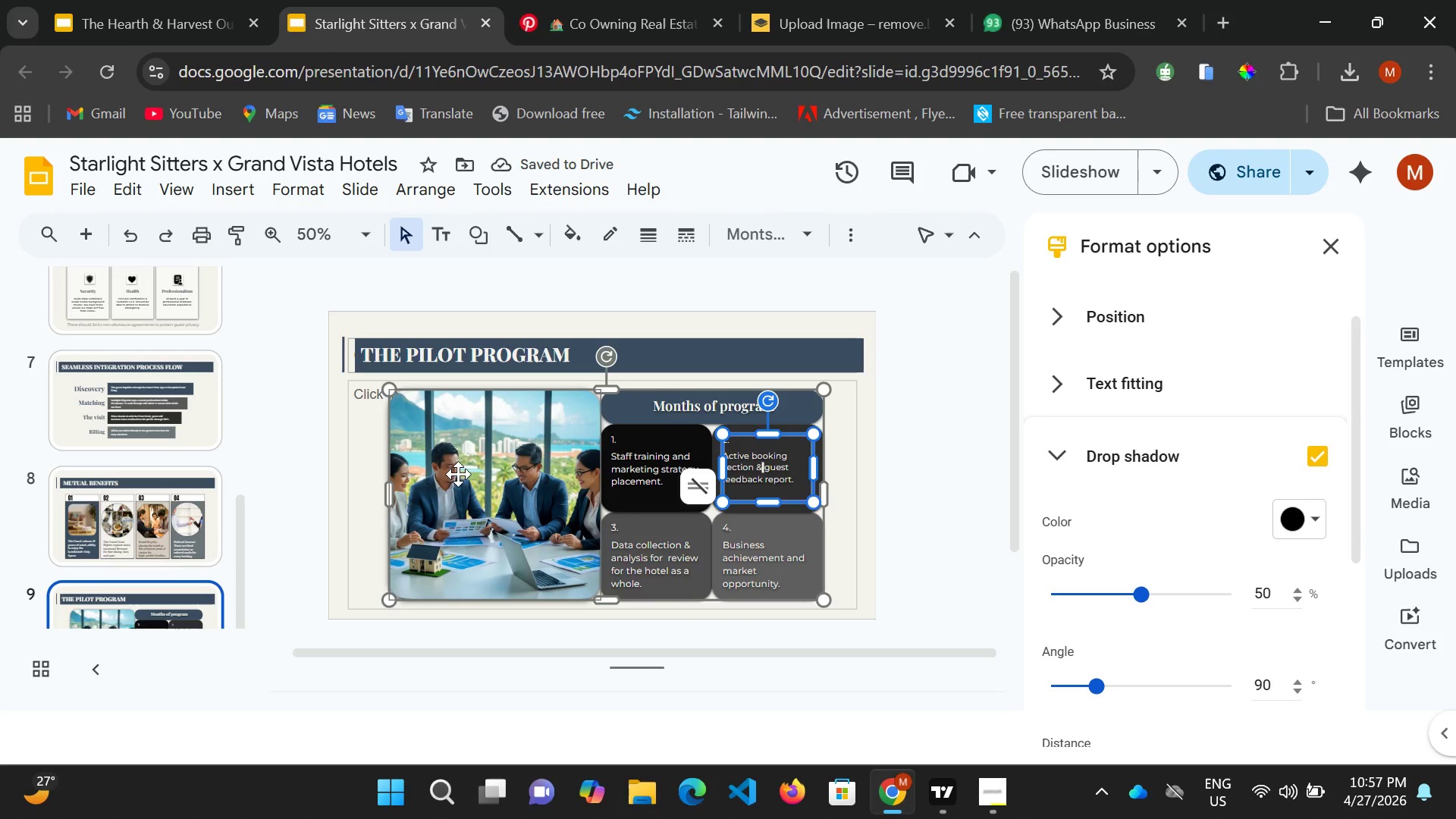 
left_click([179, 522])
 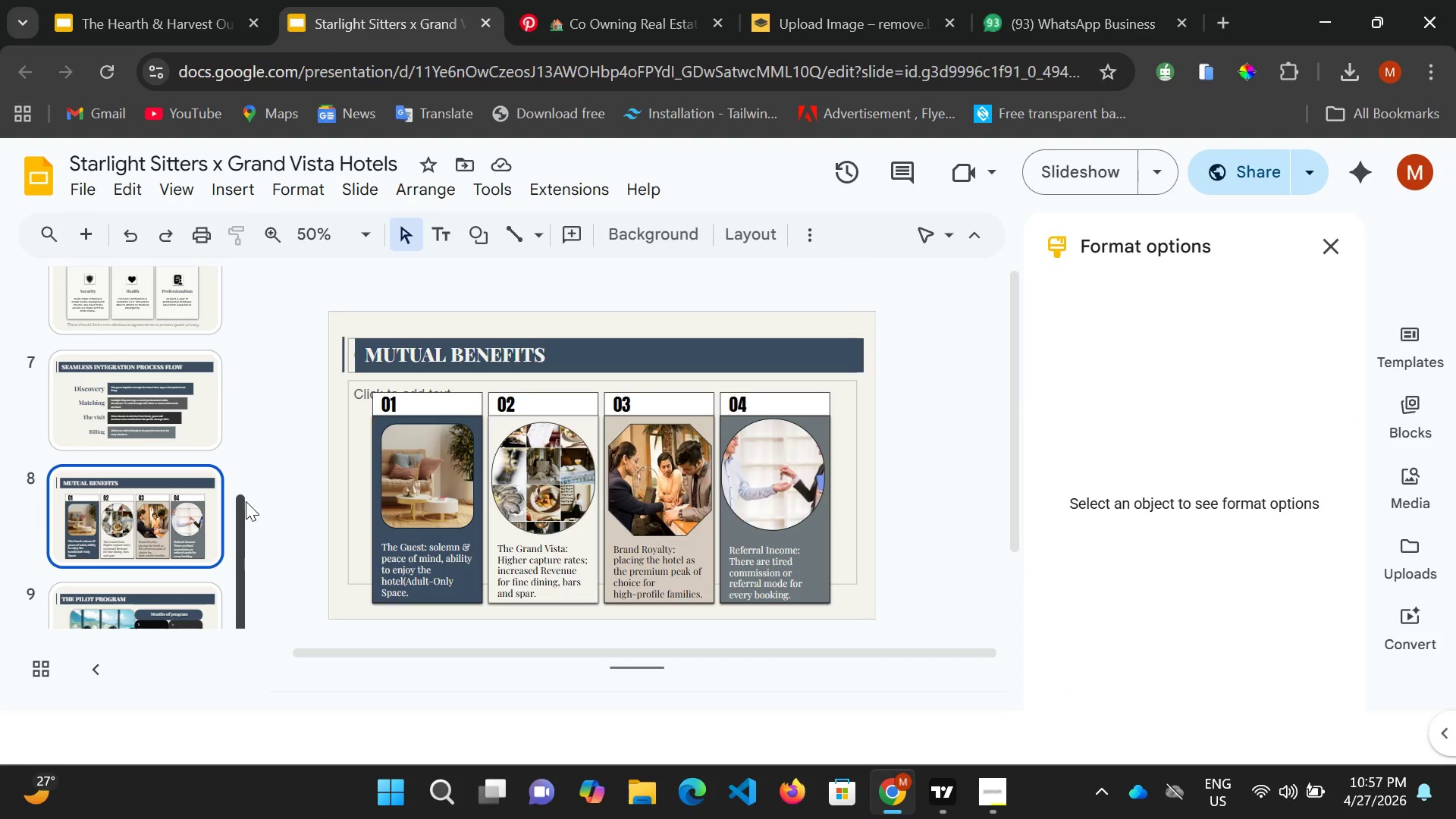 
wait(9.91)
 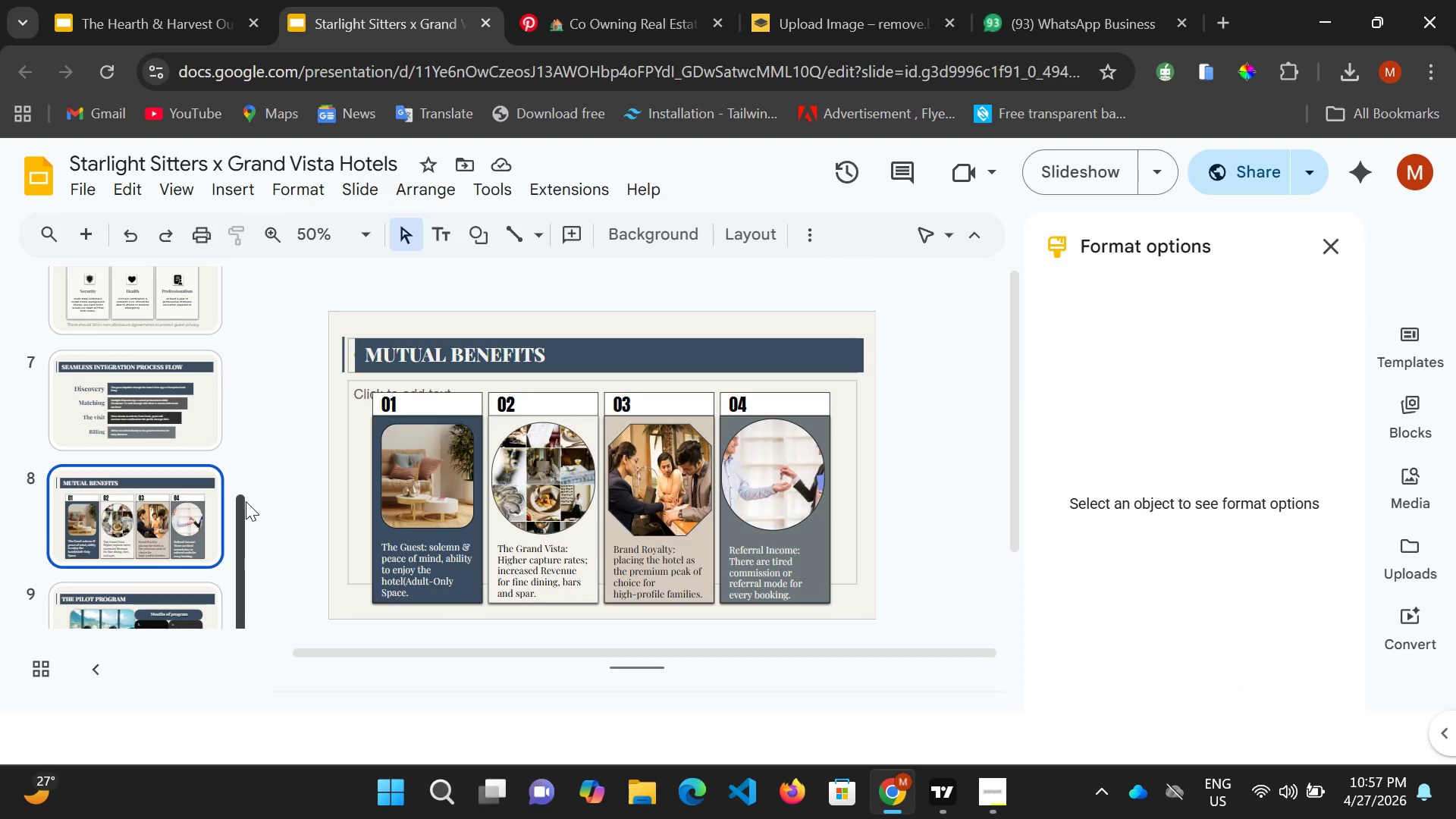 
left_click([162, 415])
 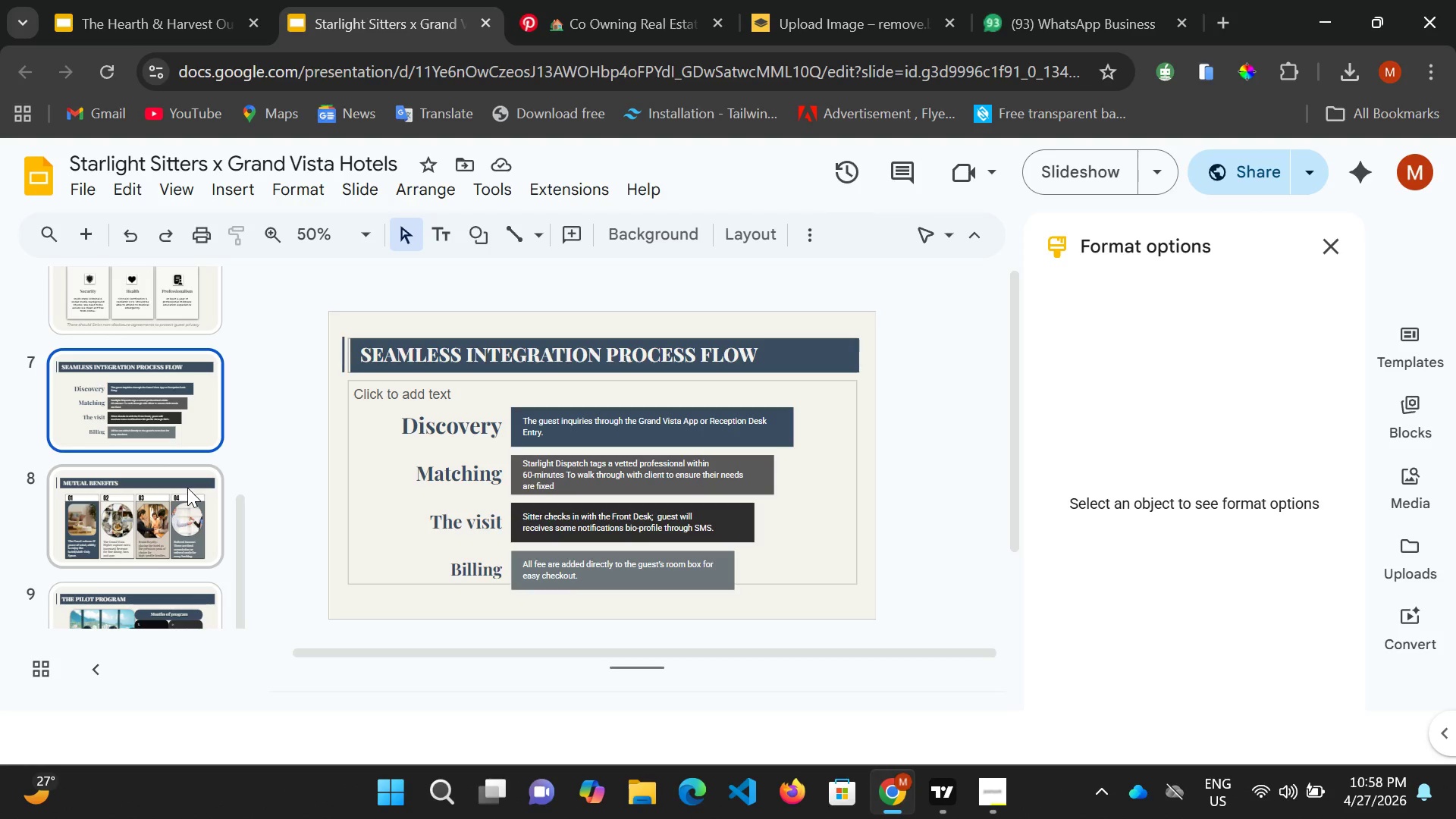 
scroll: coordinate [177, 425], scroll_direction: up, amount: 2.0
 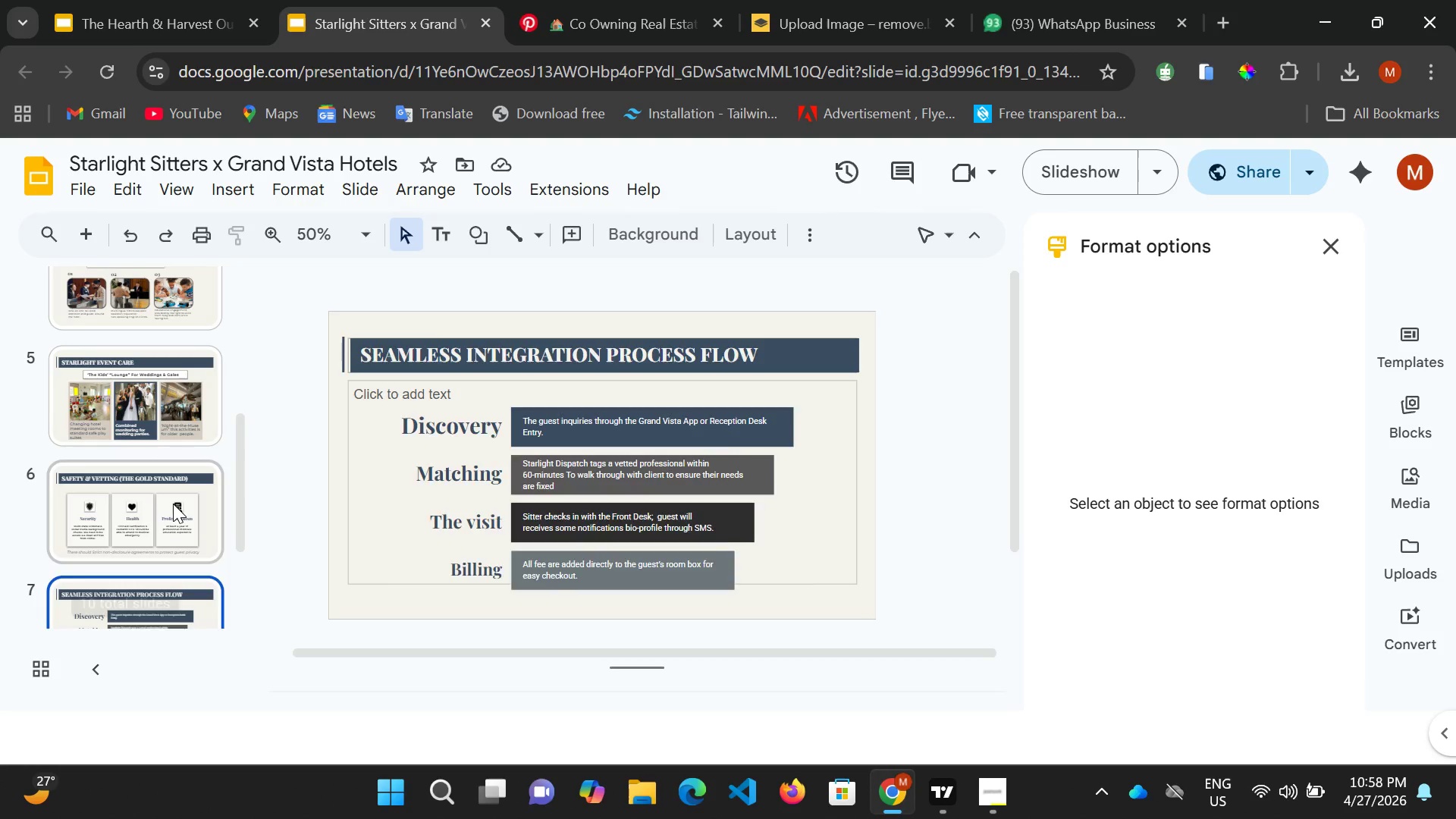 
double_click([173, 504])
 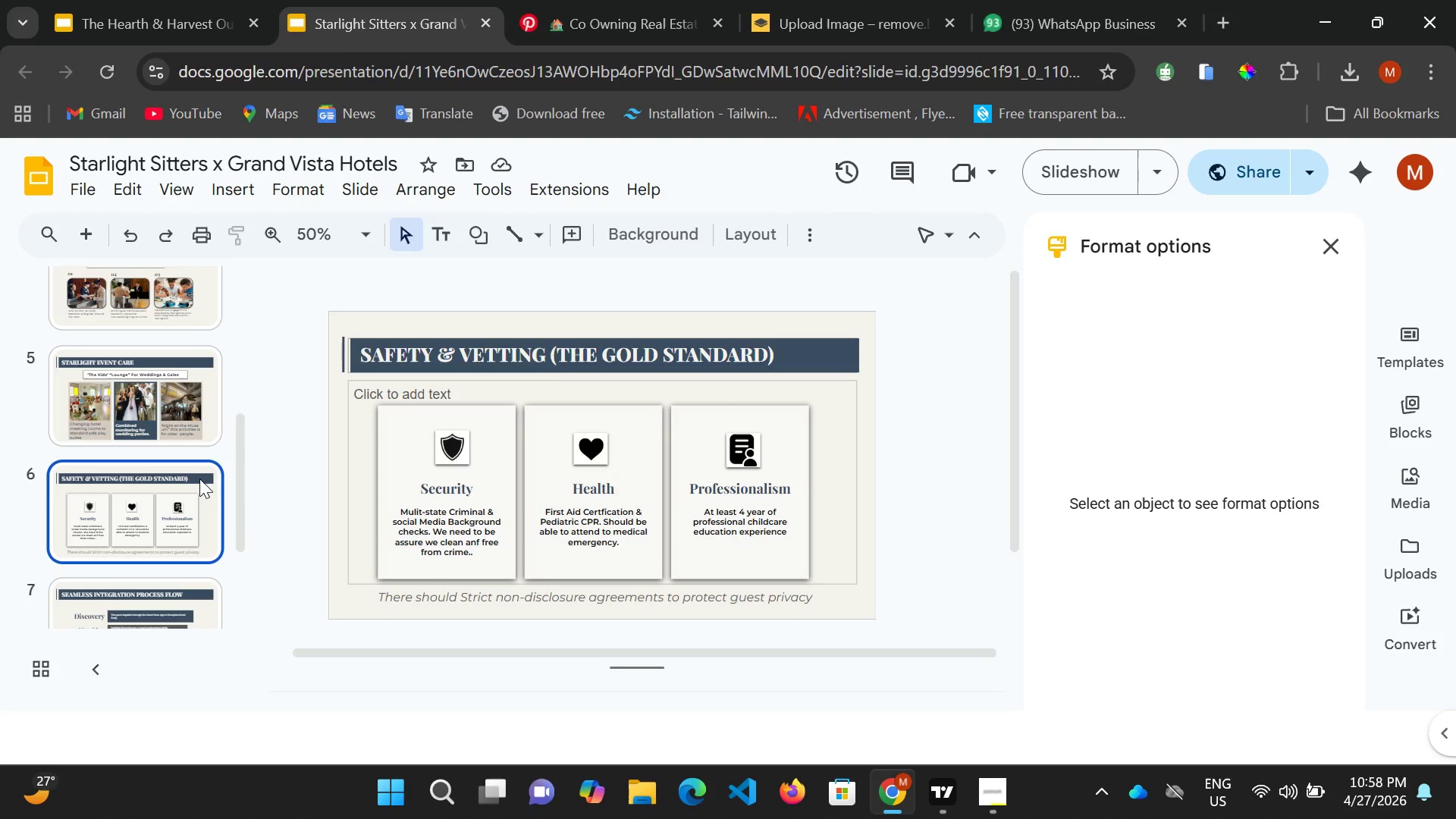 
left_click([130, 394])
 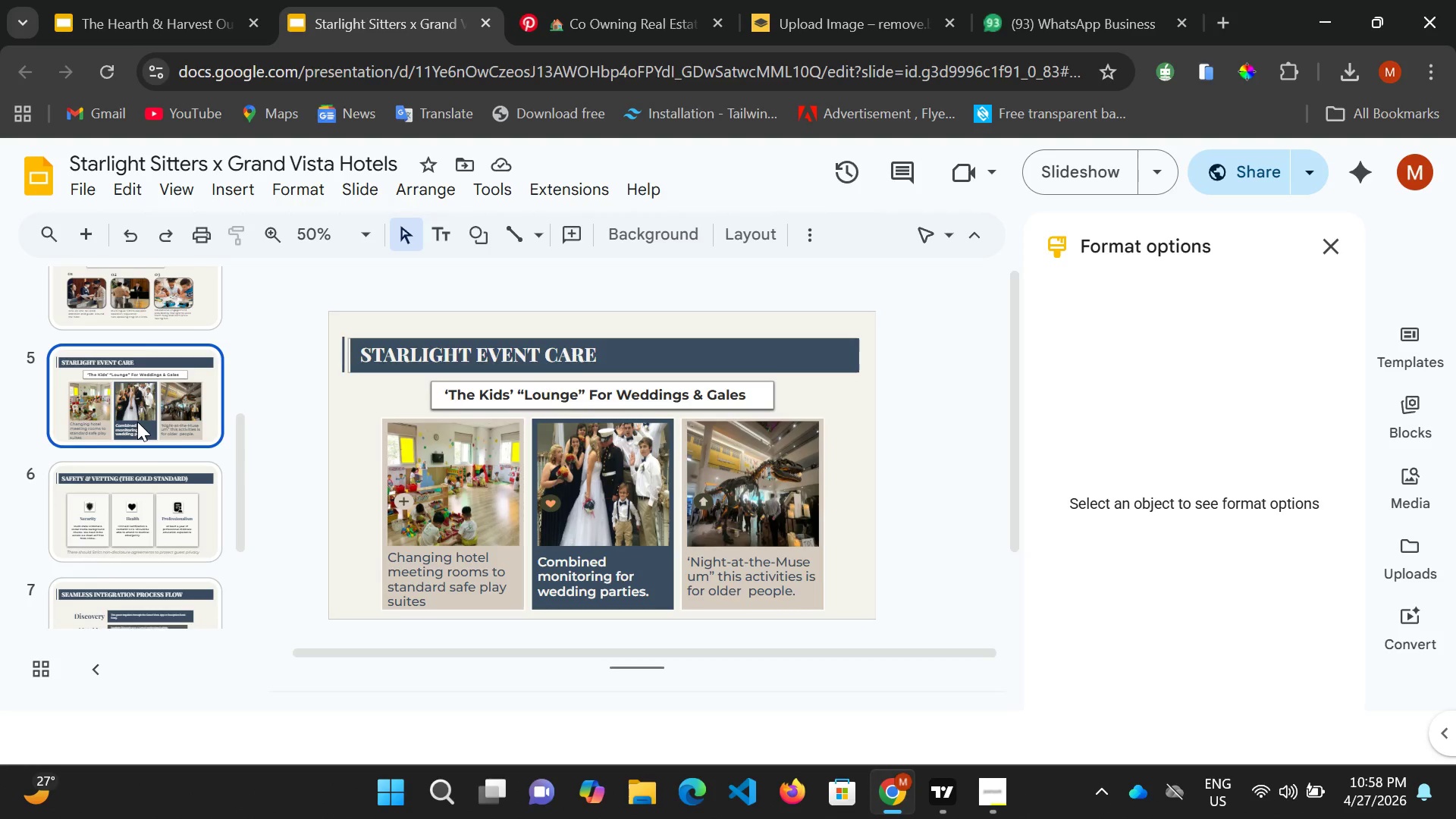 
scroll: coordinate [151, 524], scroll_direction: down, amount: 5.0
 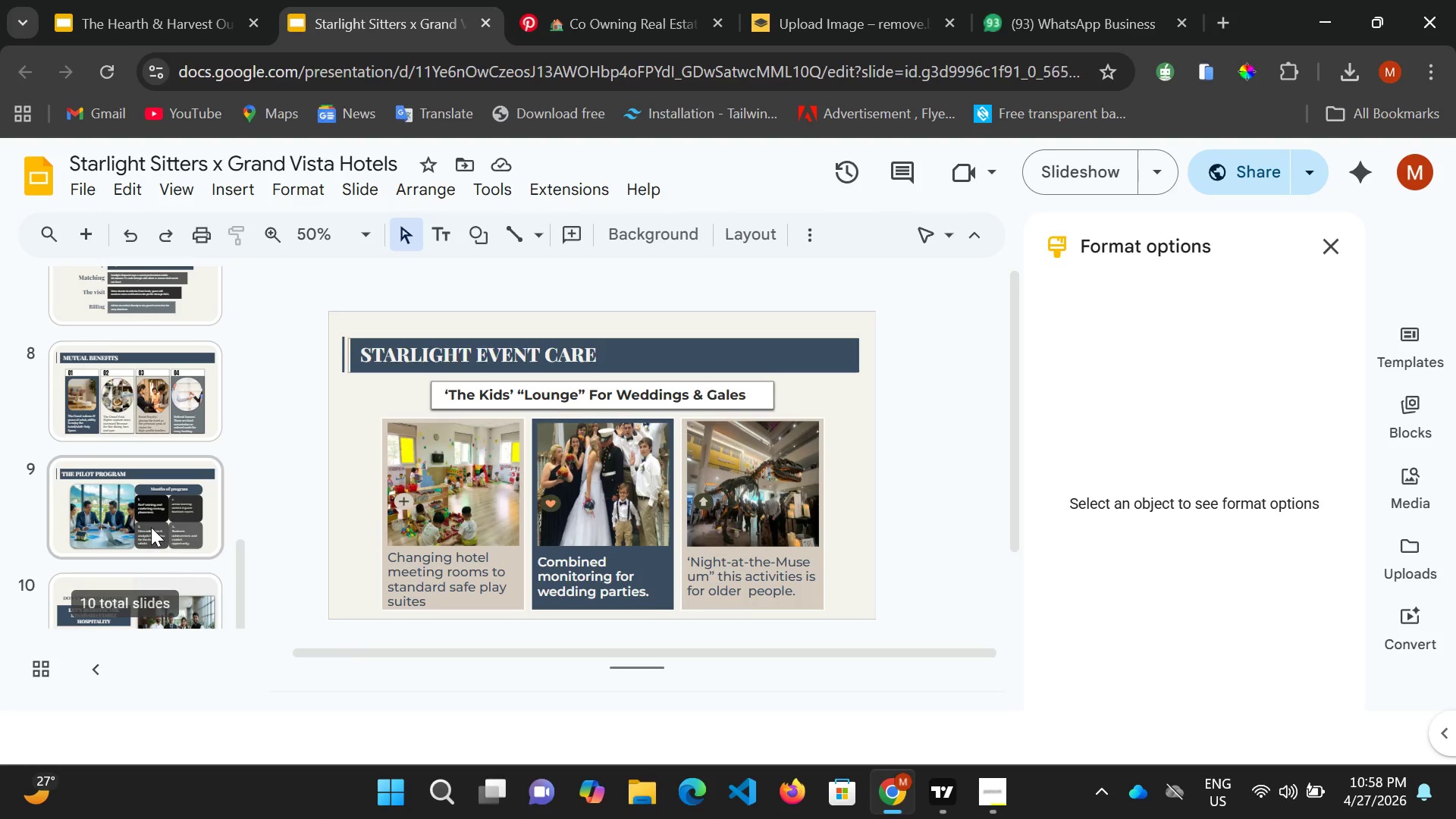 
left_click([151, 527])
 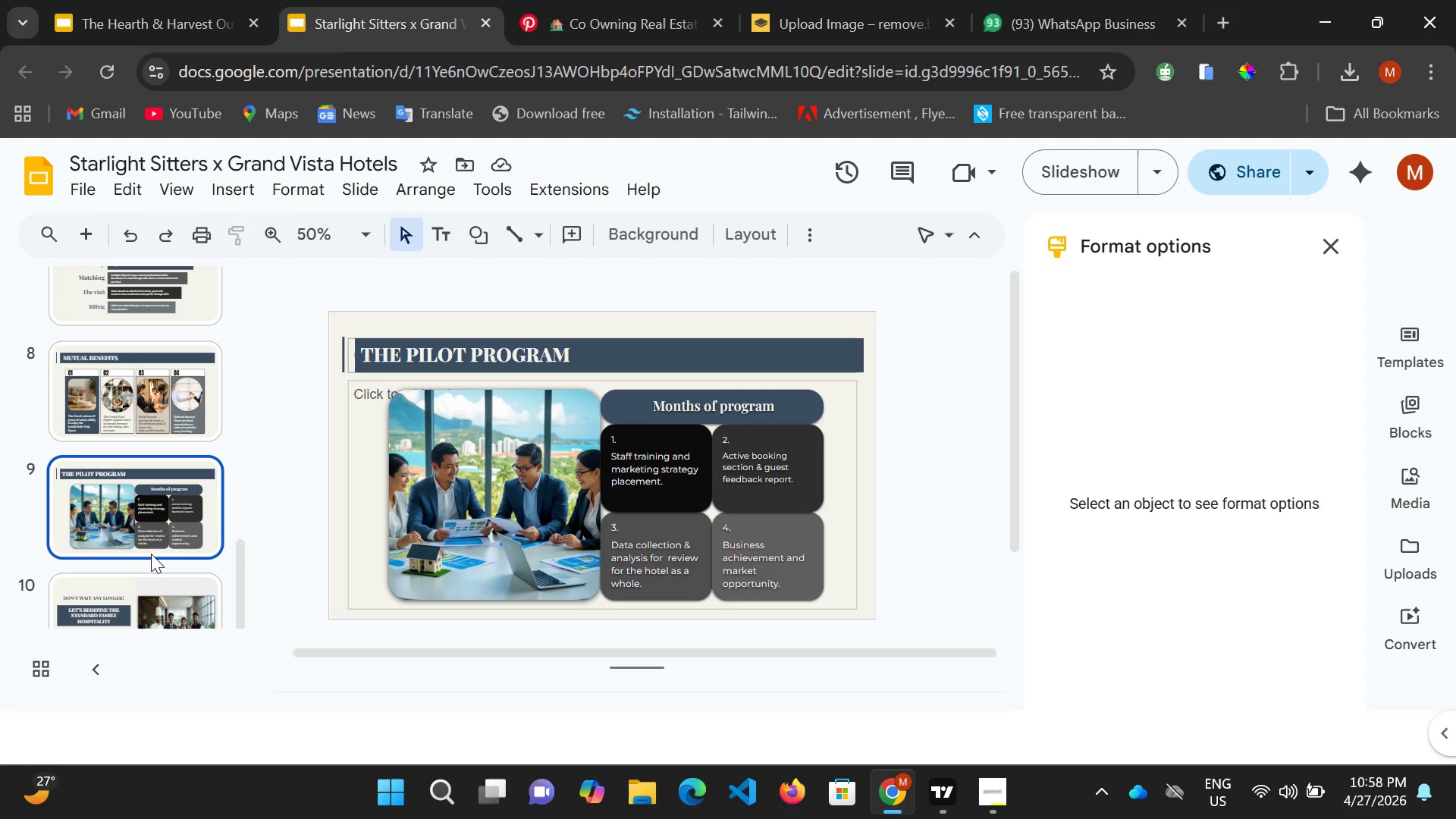 
scroll: coordinate [151, 554], scroll_direction: down, amount: 4.0
 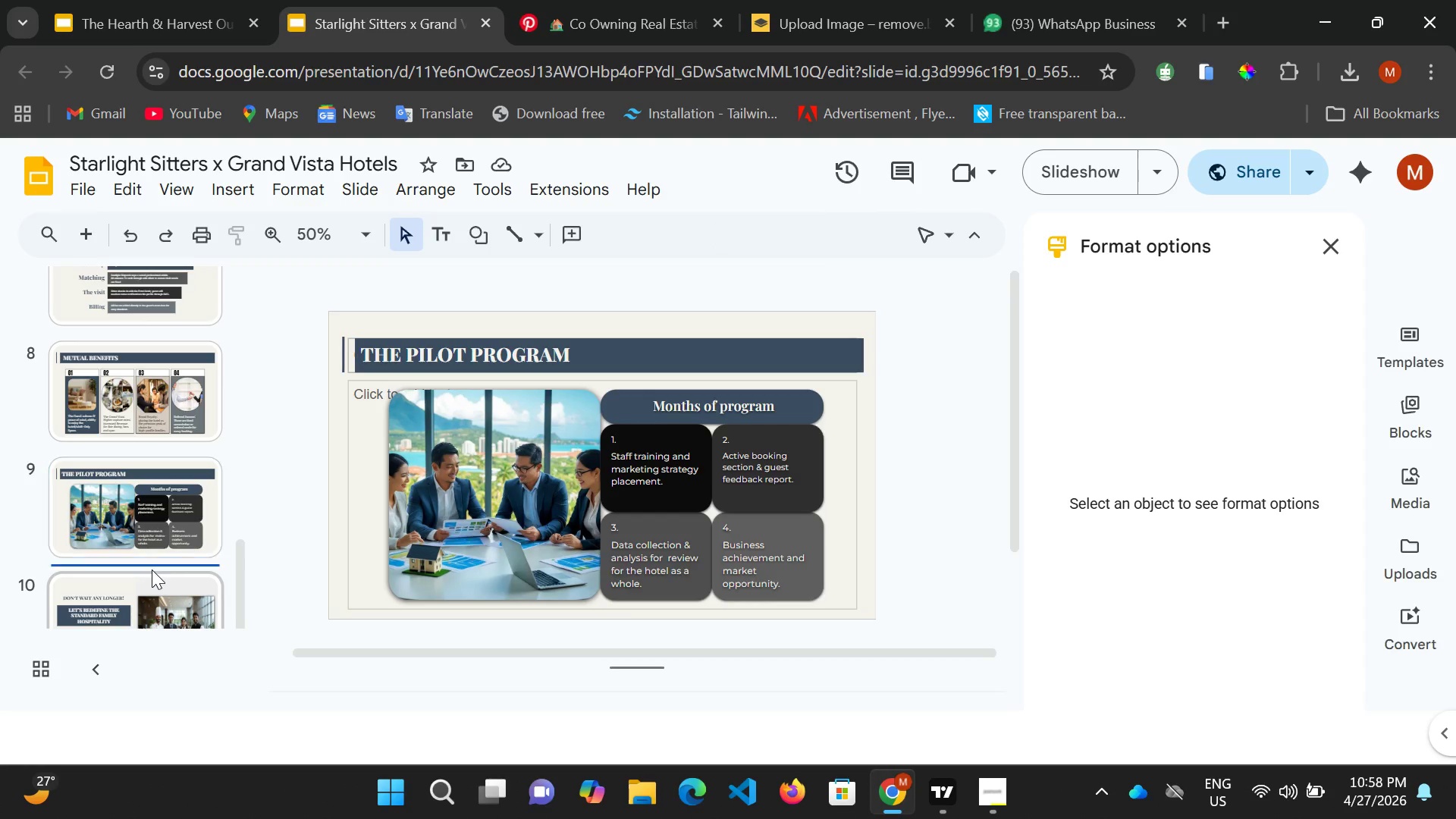 
left_click([152, 570])
 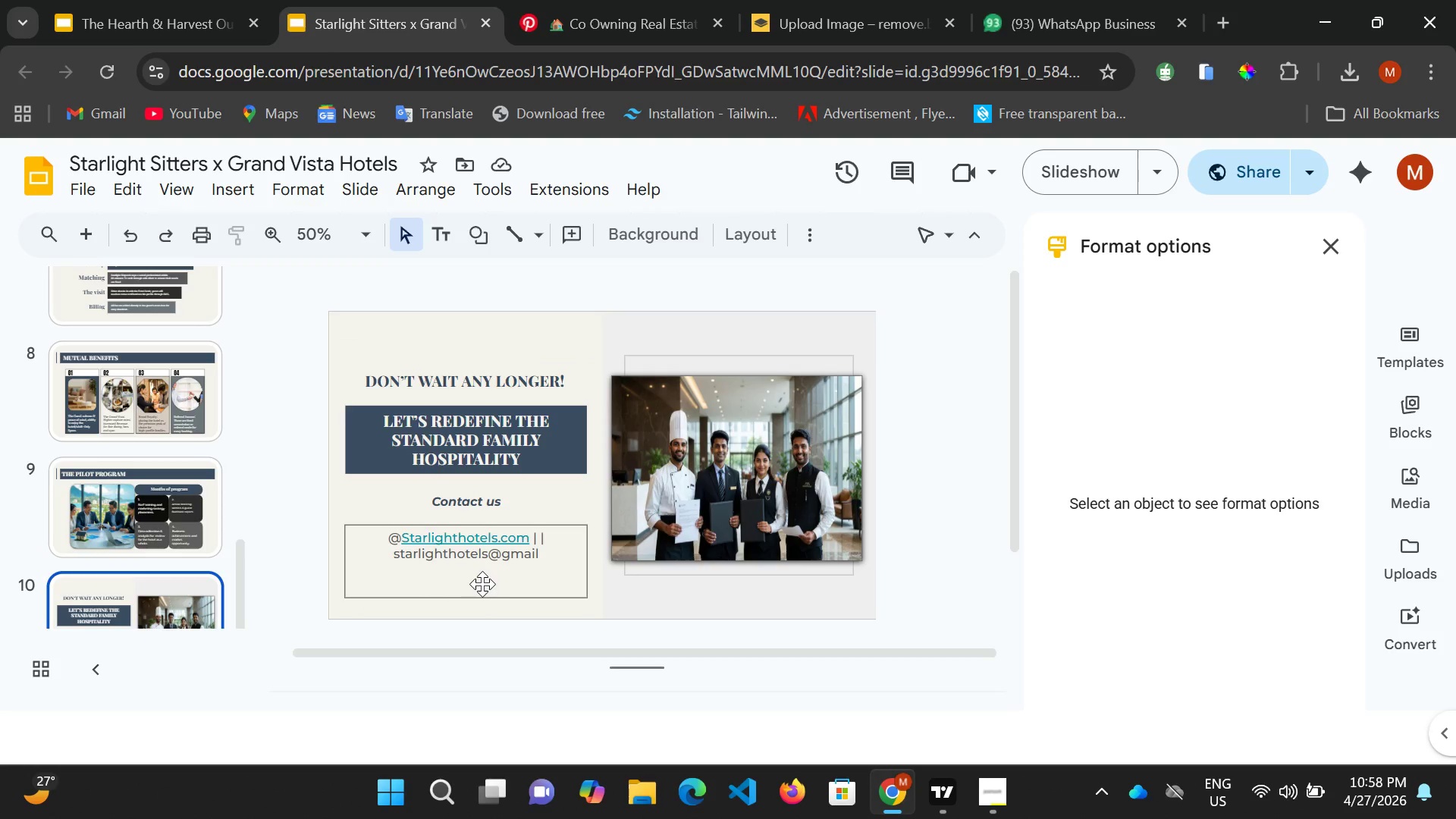 
wait(10.61)
 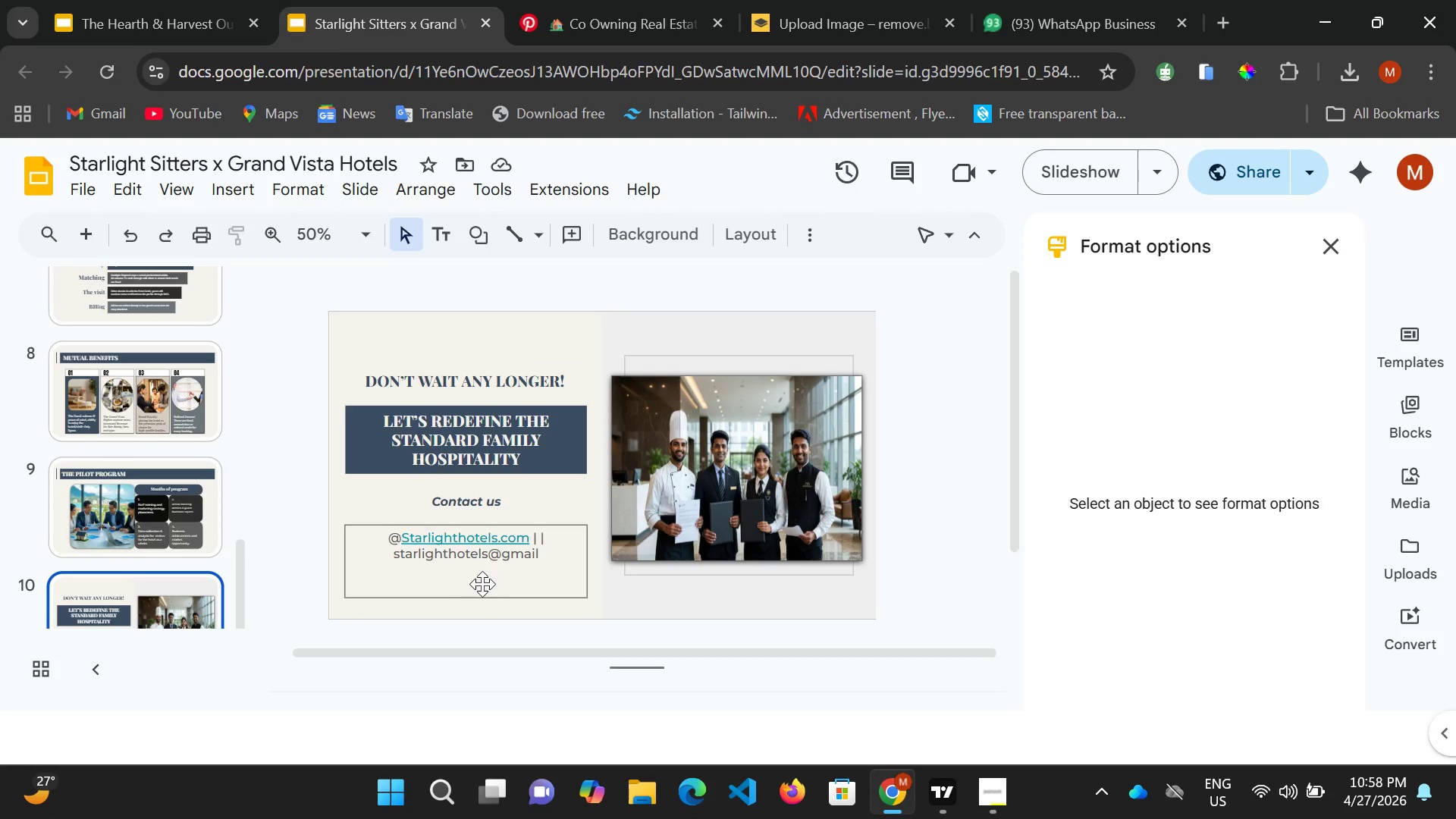 
left_click([997, 795])